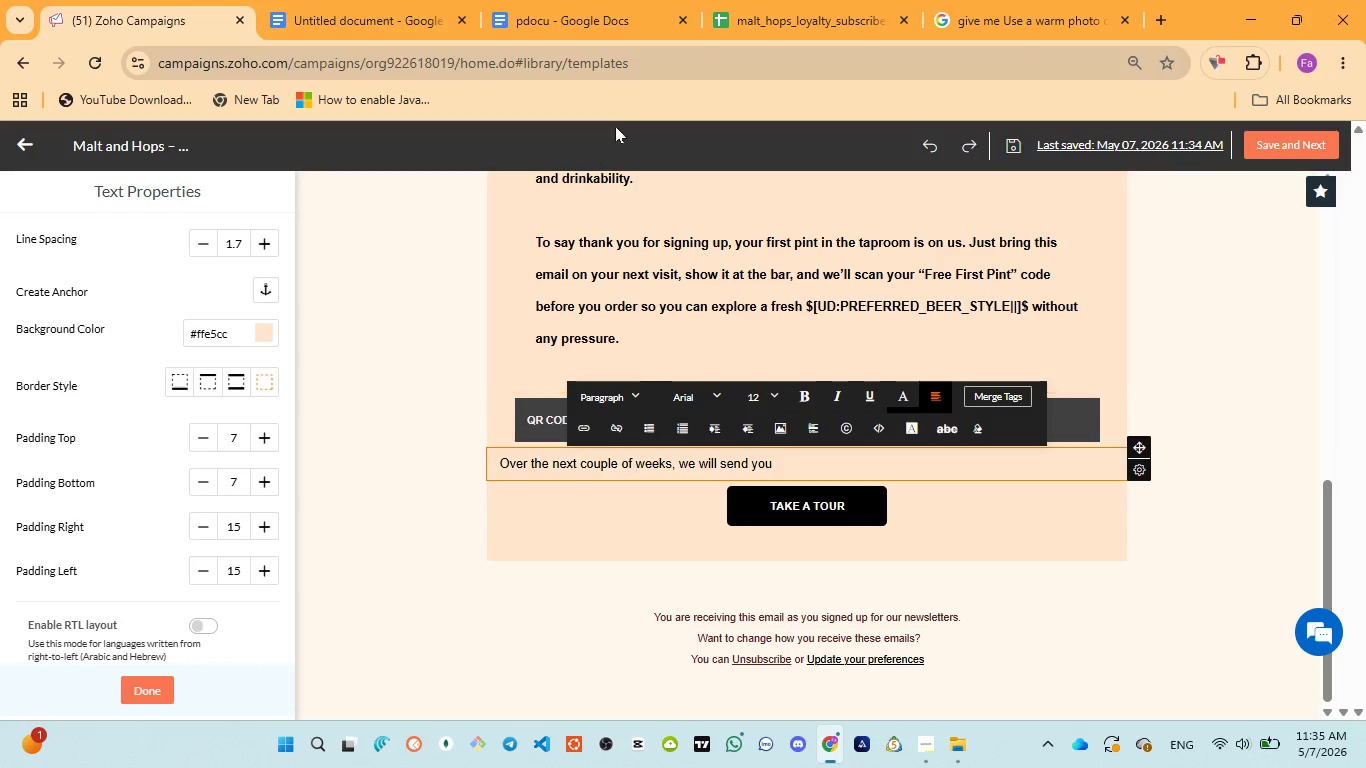 
left_click([575, 28])
 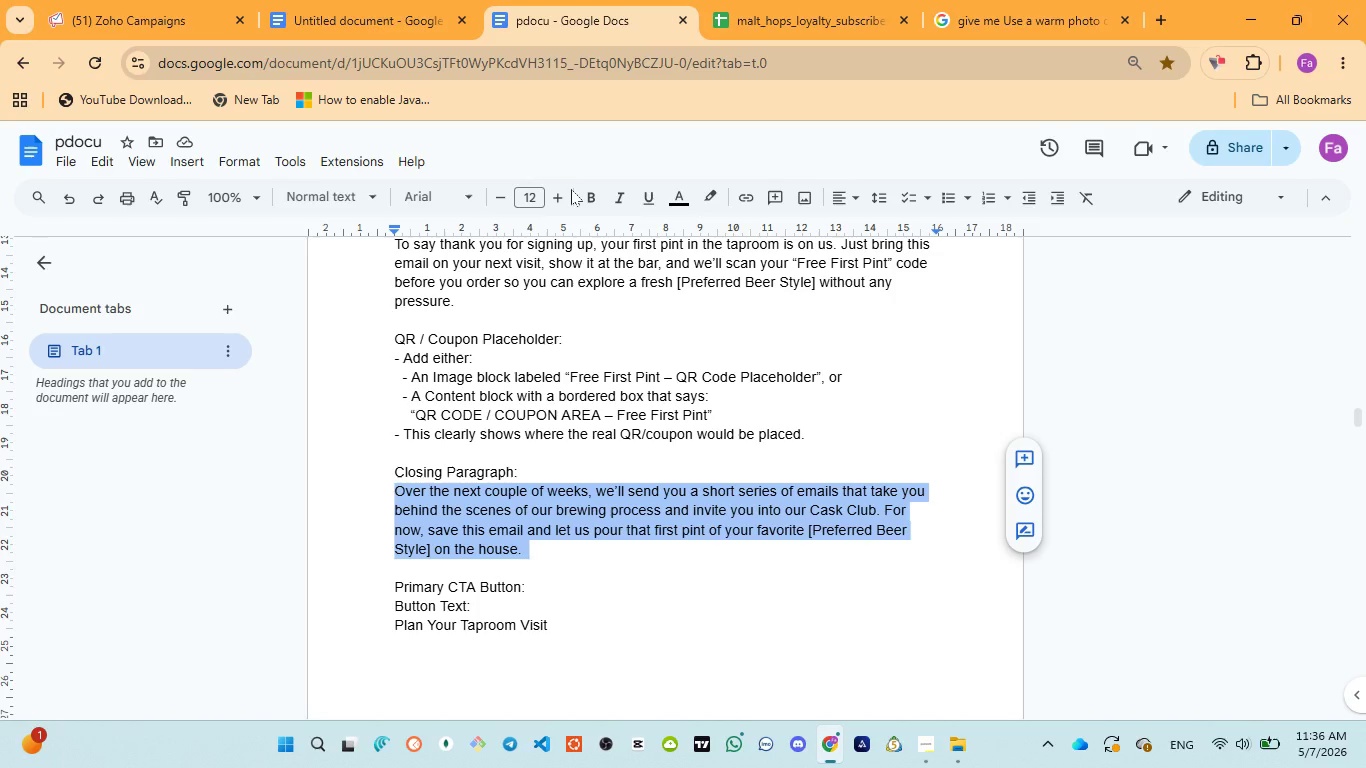 
wait(27.69)
 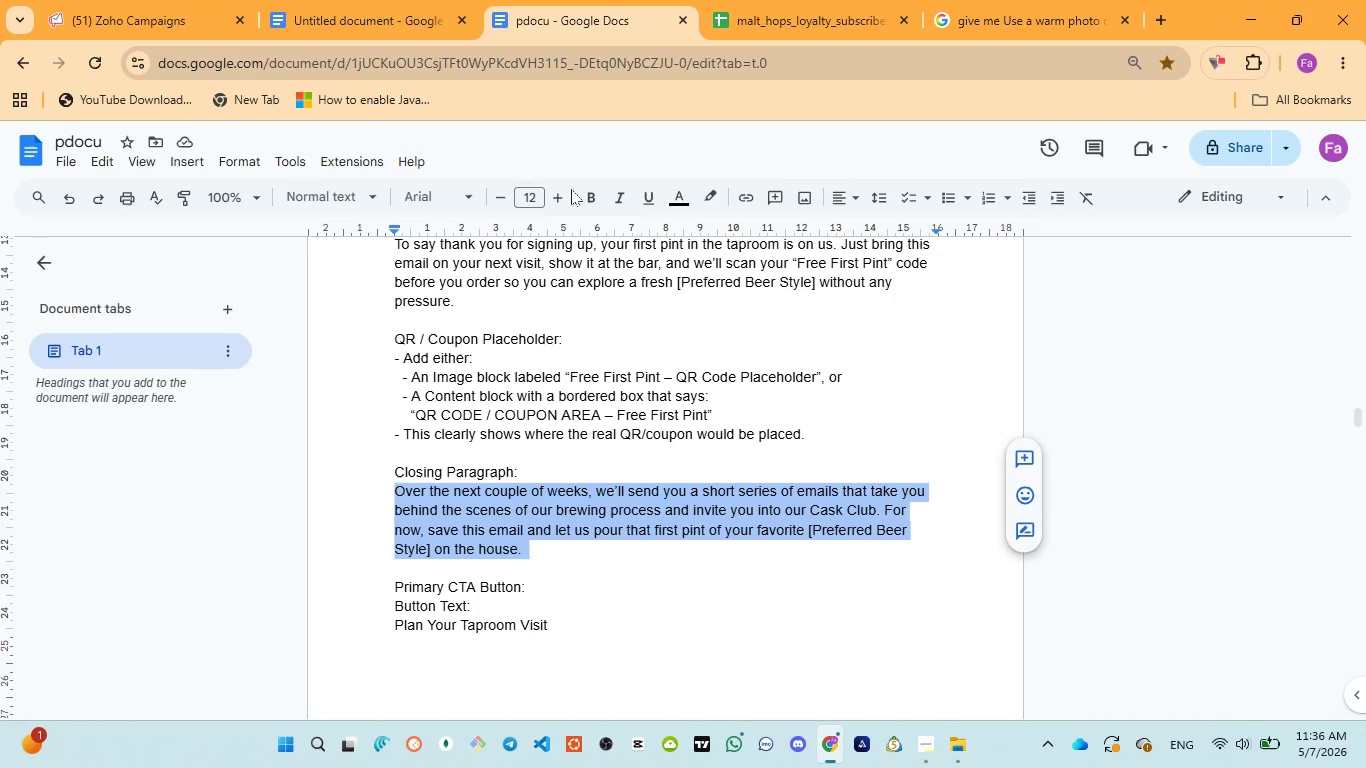 
left_click([151, 18])
 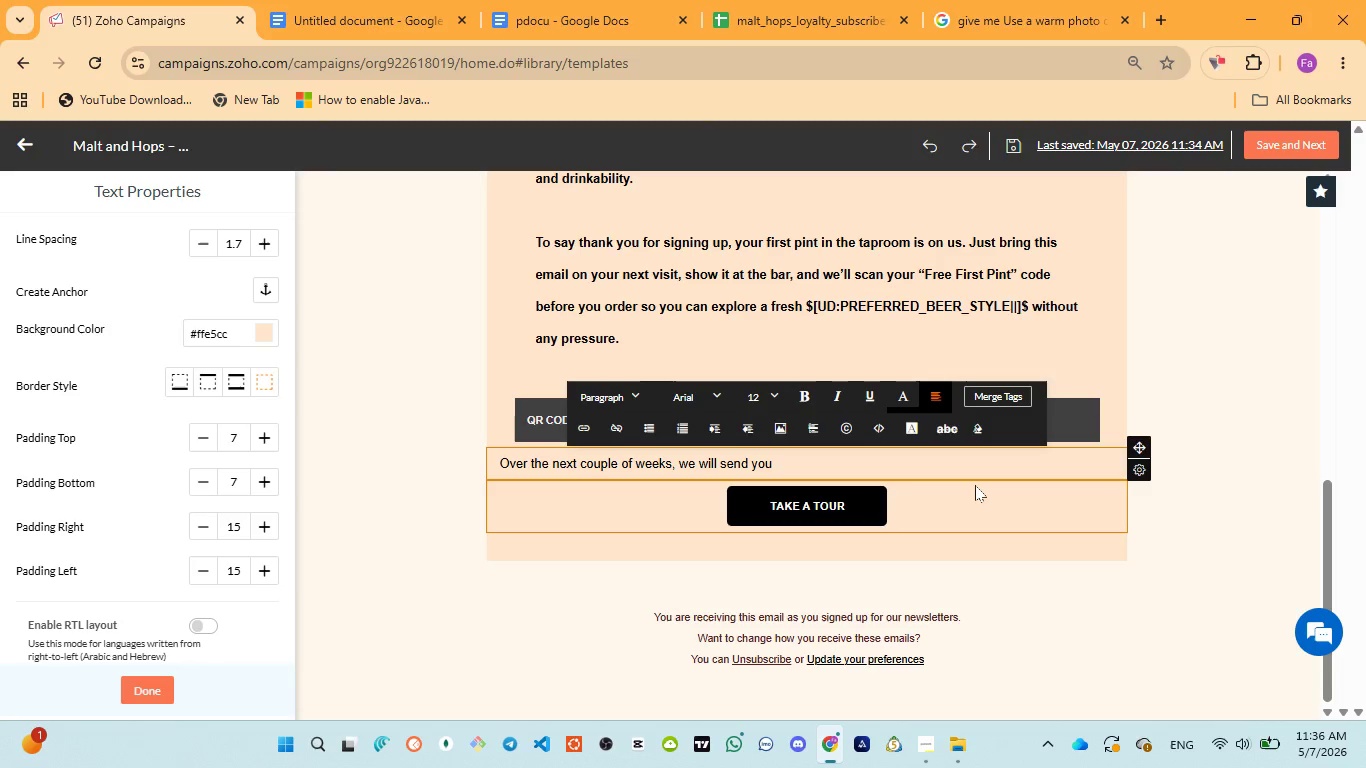 
type(a short series )
 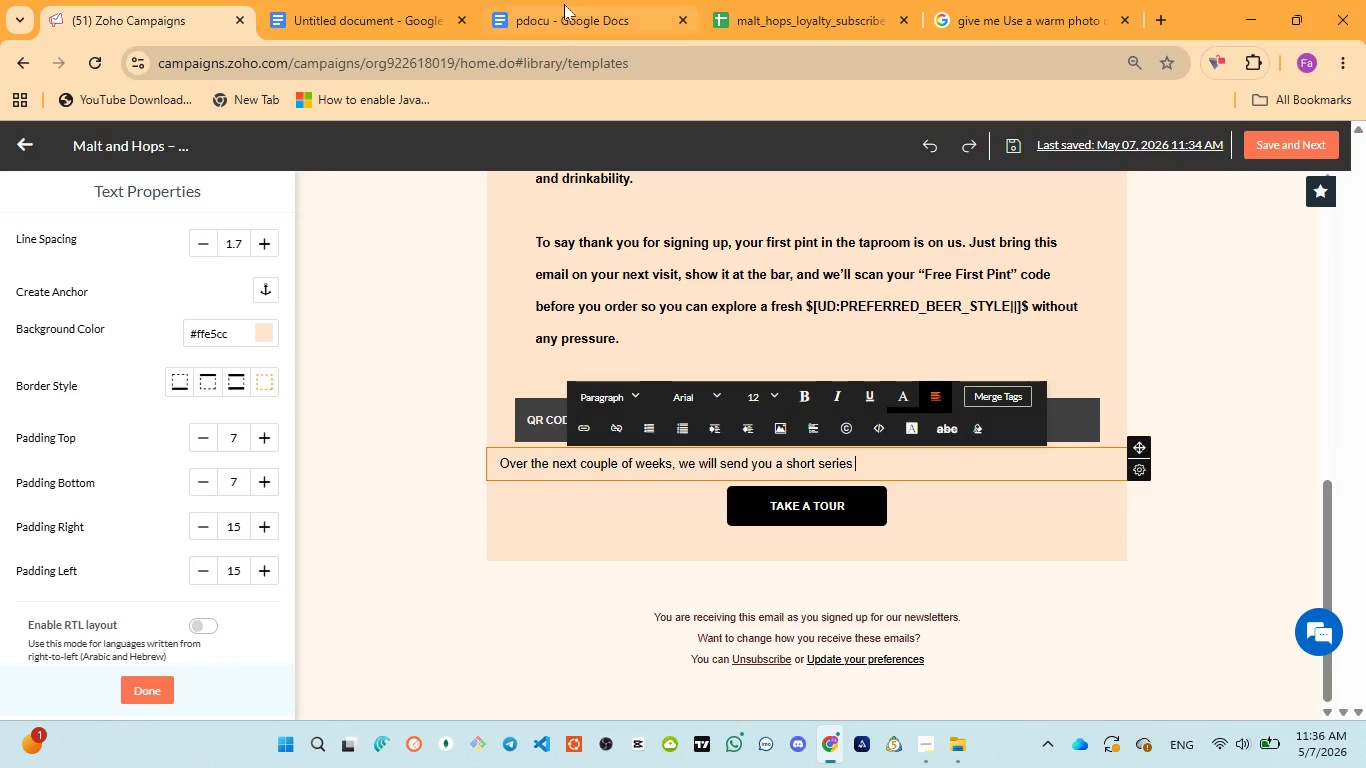 
left_click([564, 0])
 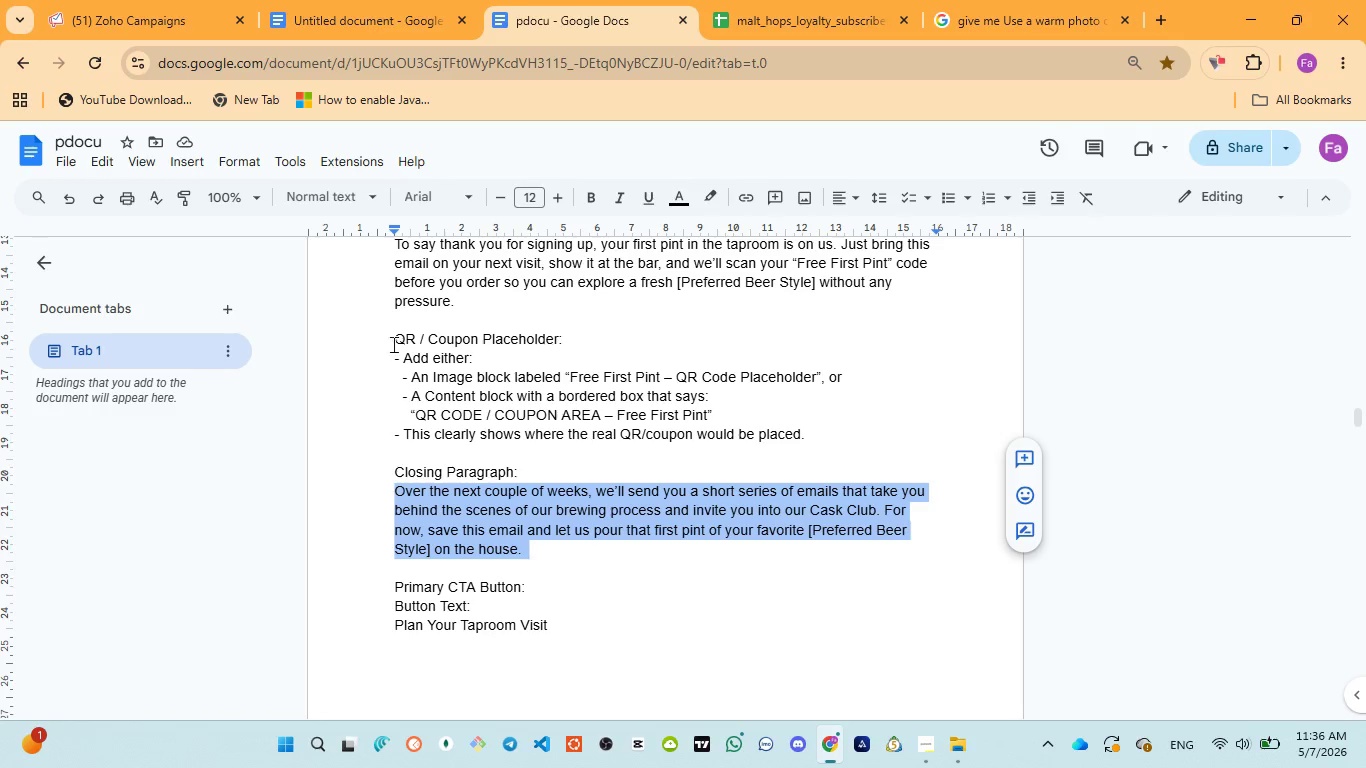 
left_click([144, 26])
 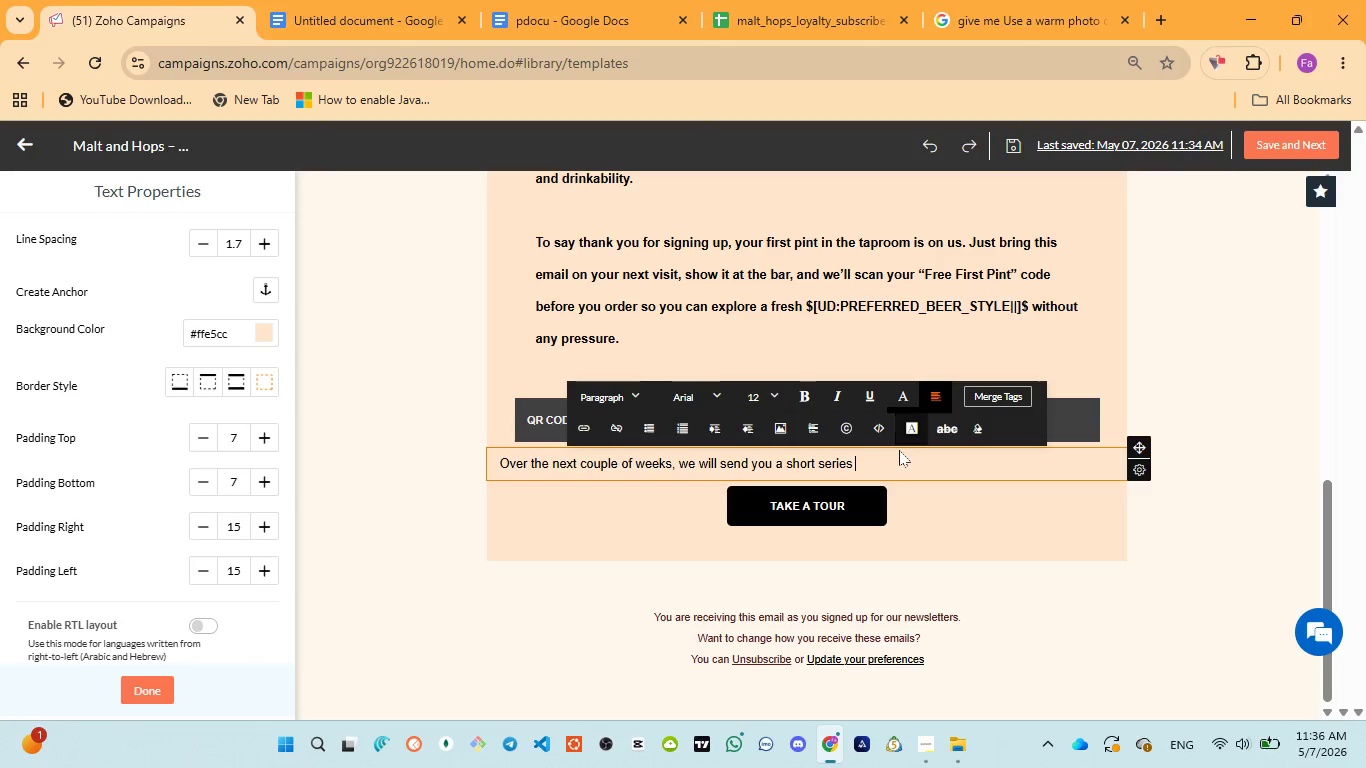 
type(of emails )
 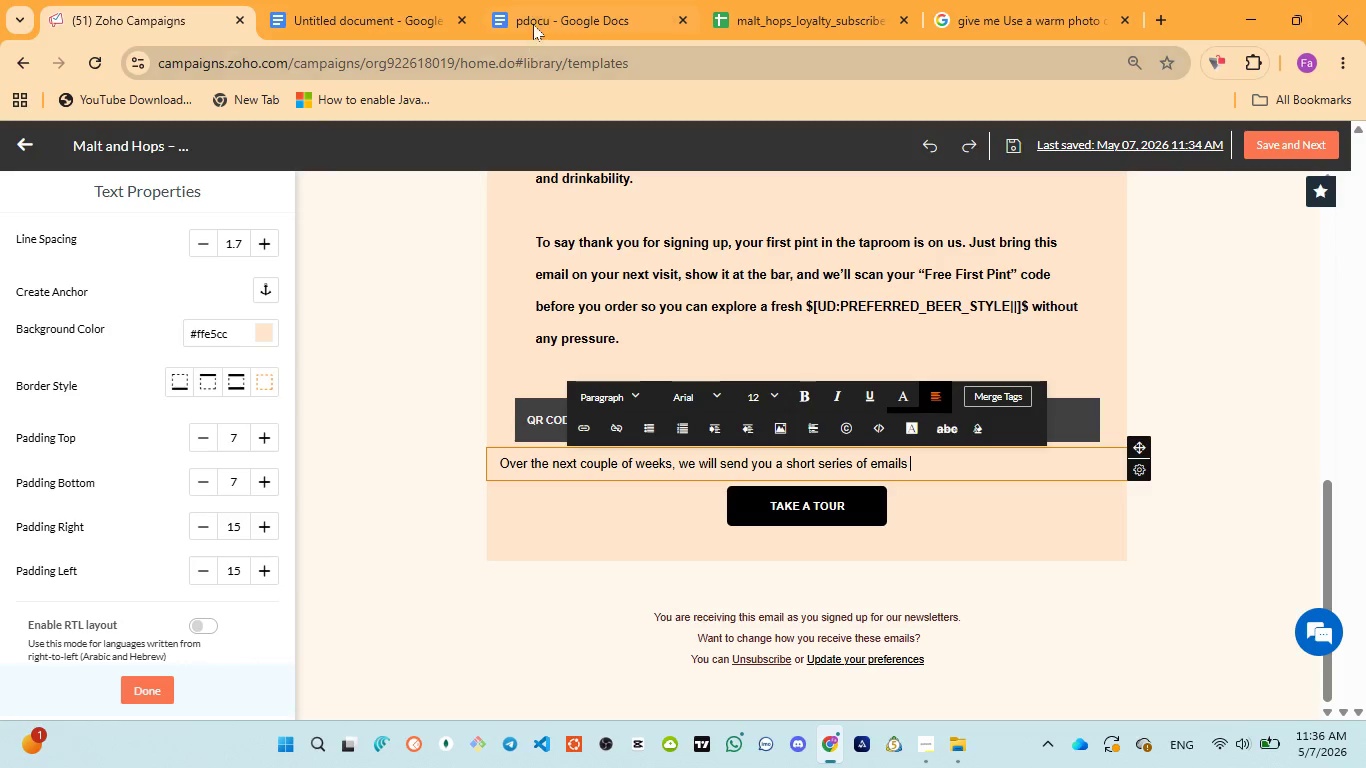 
left_click([534, 10])
 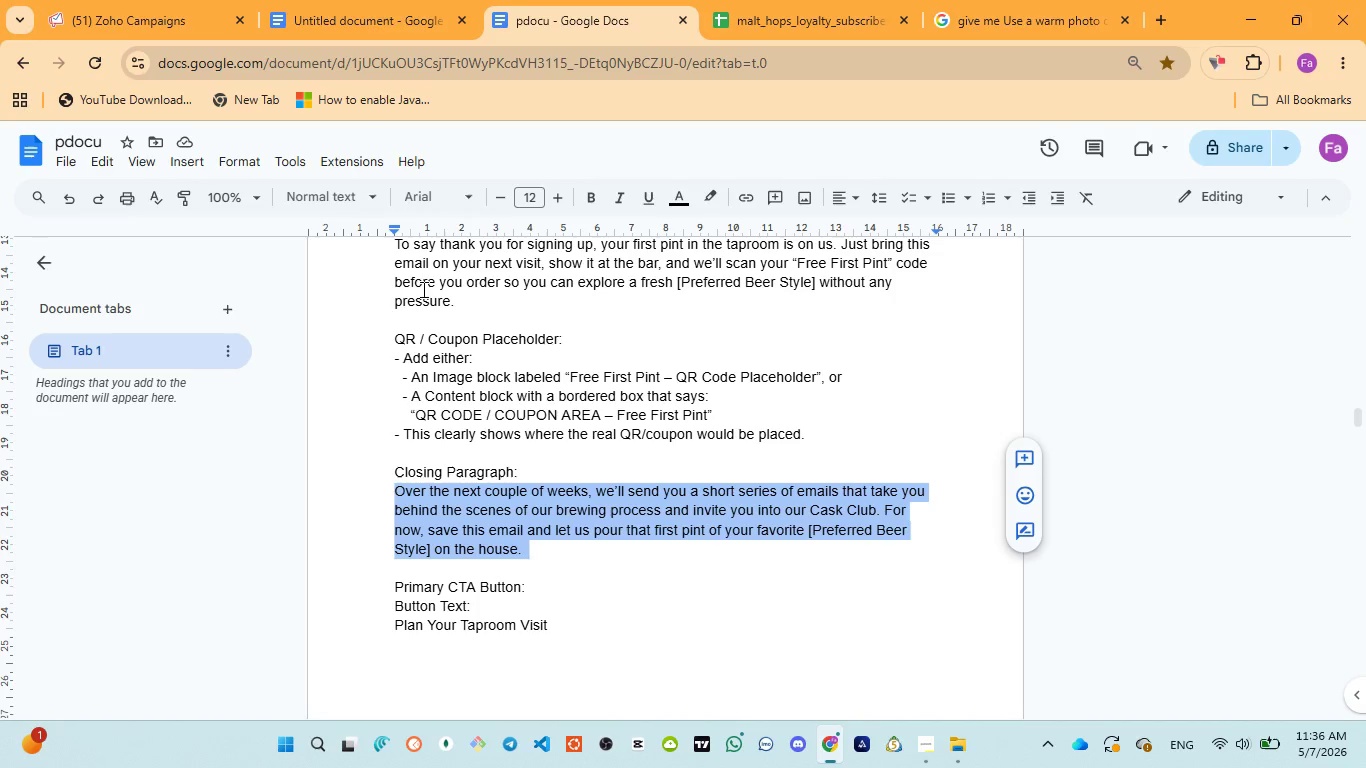 
left_click([126, 26])
 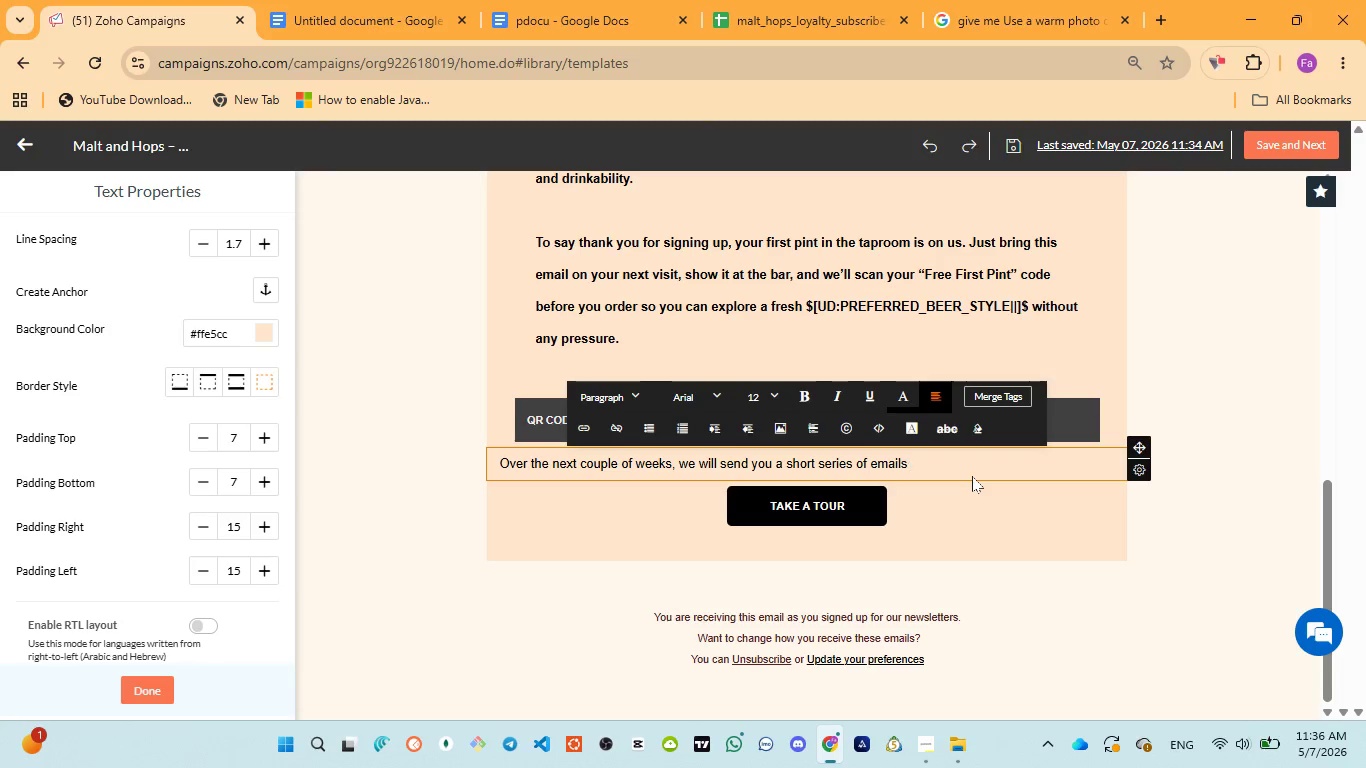 
type(that take you behind )
 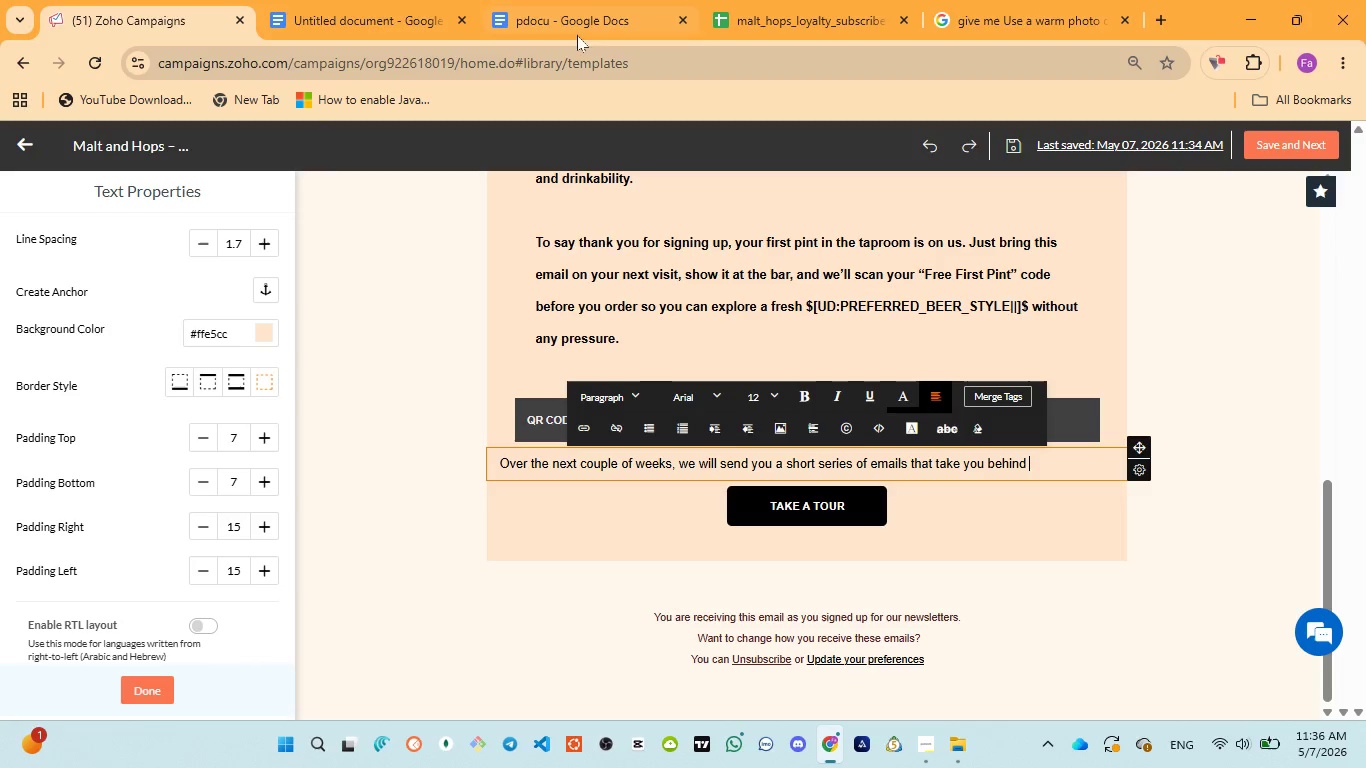 
left_click([573, 21])
 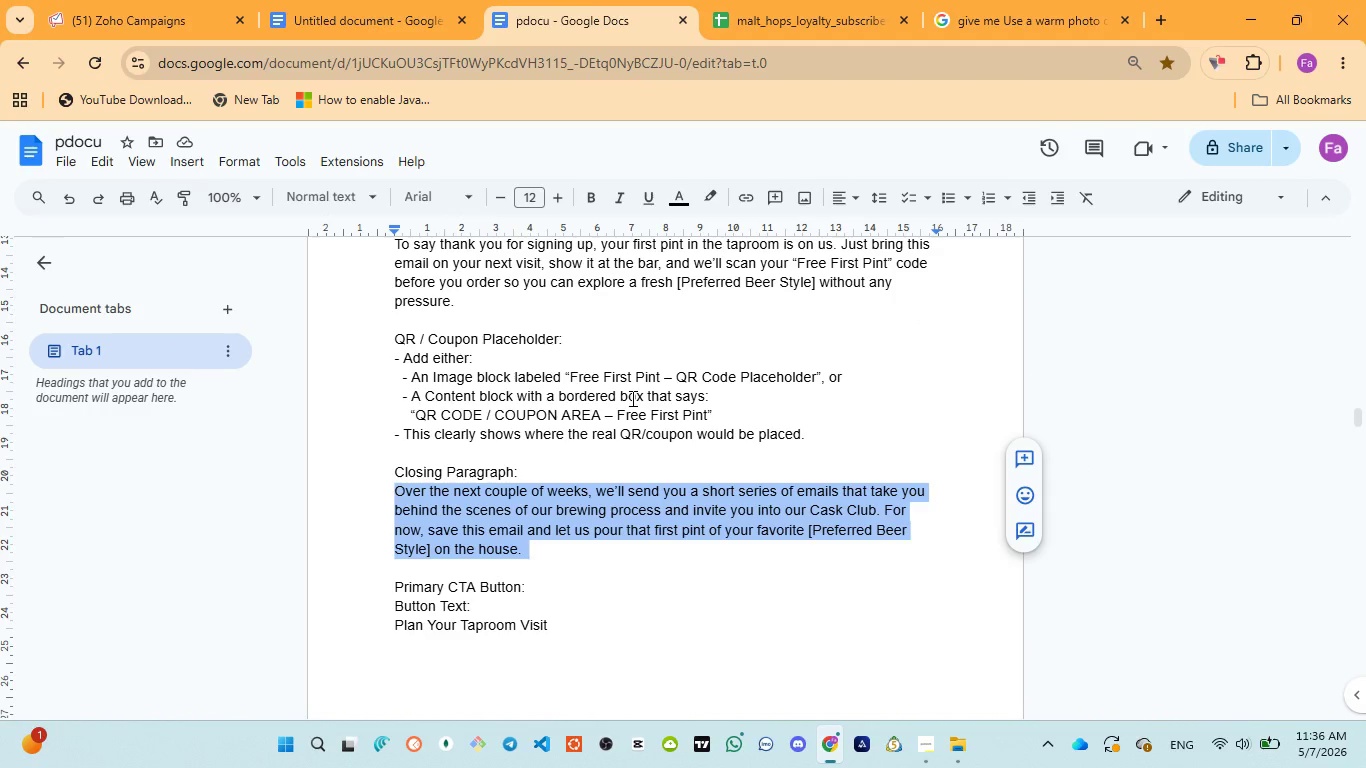 
wait(7.72)
 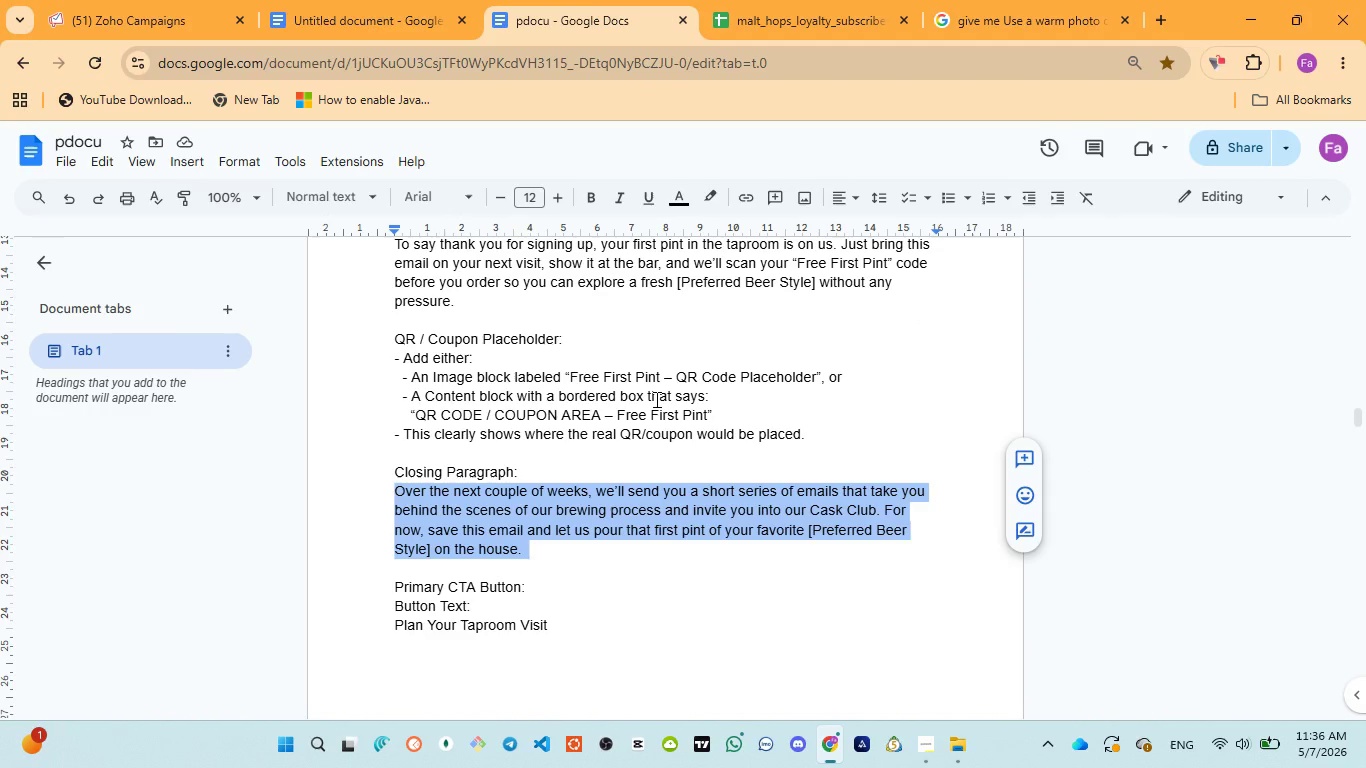 
left_click([149, 23])
 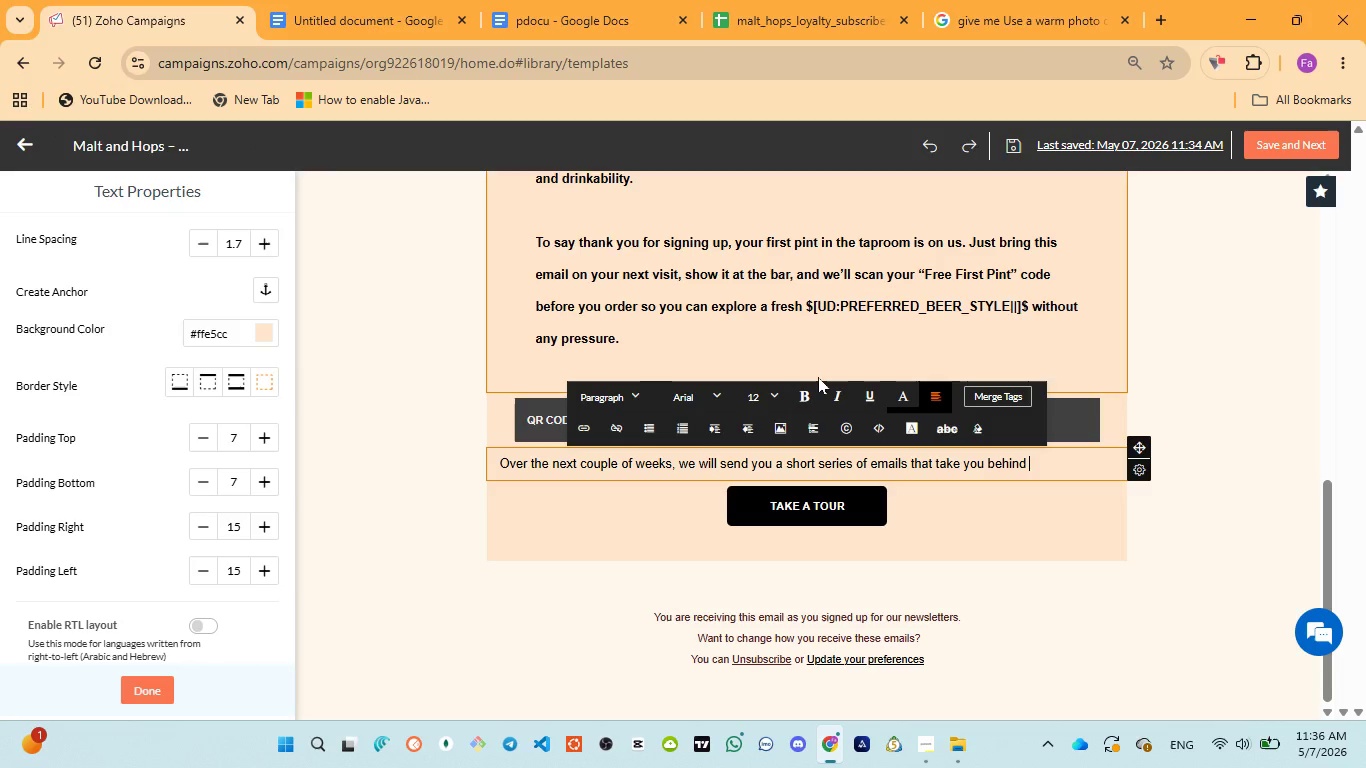 
type(the scenes of our )
 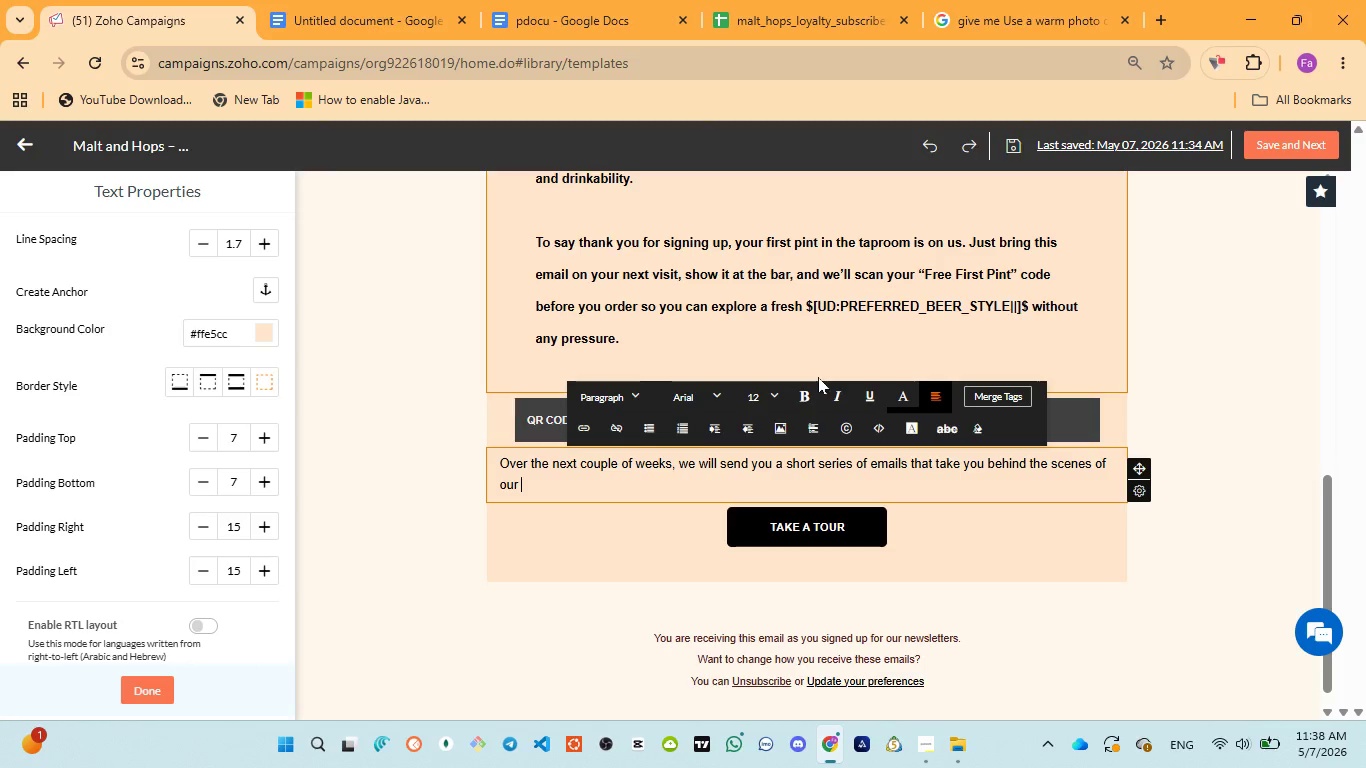 
wait(109.17)
 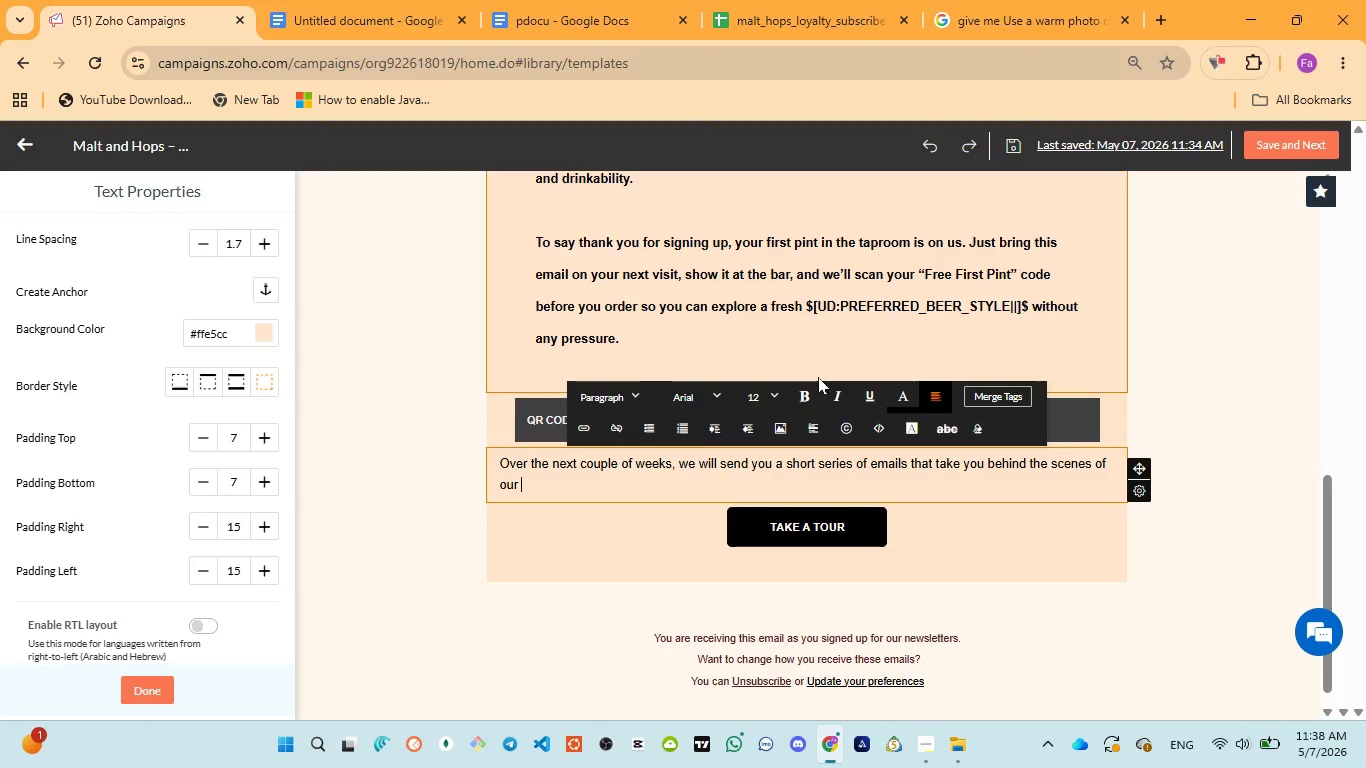 
left_click([553, 24])
 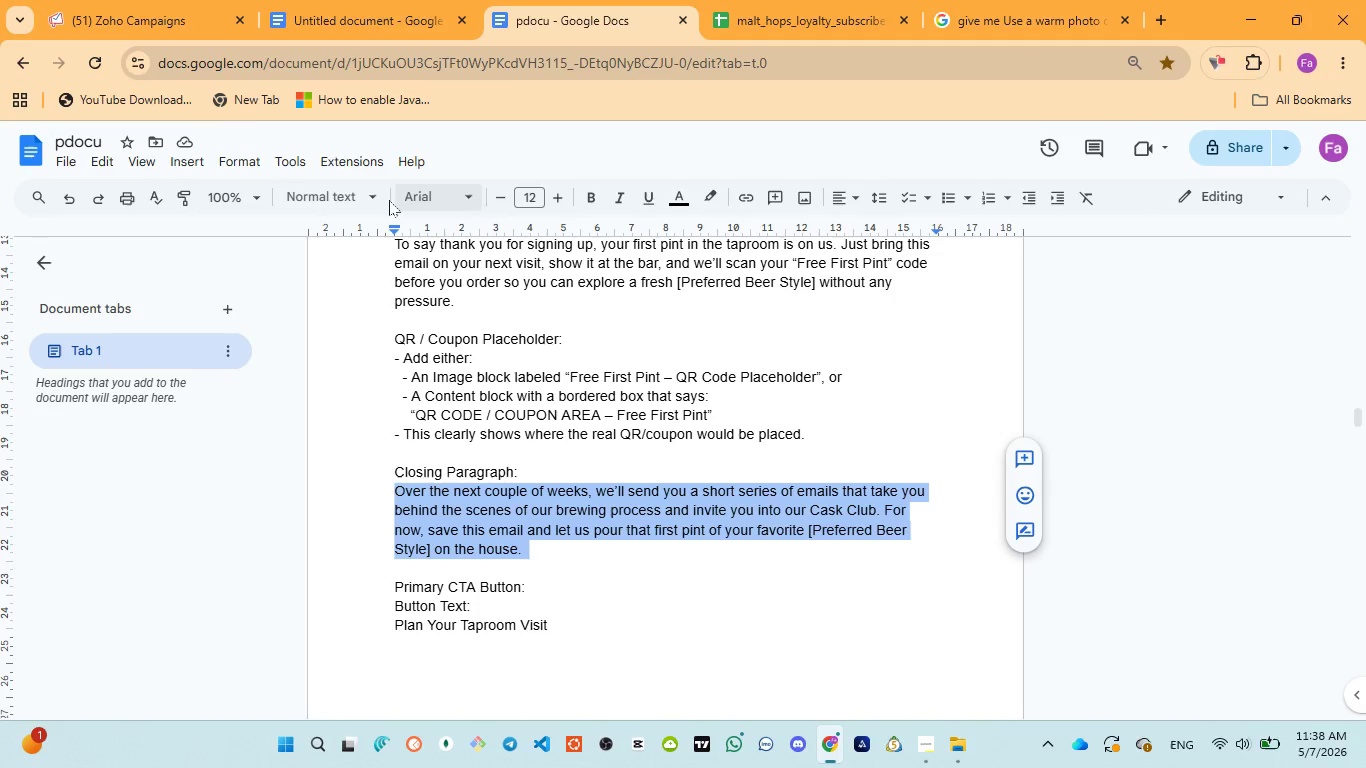 
left_click([132, 17])
 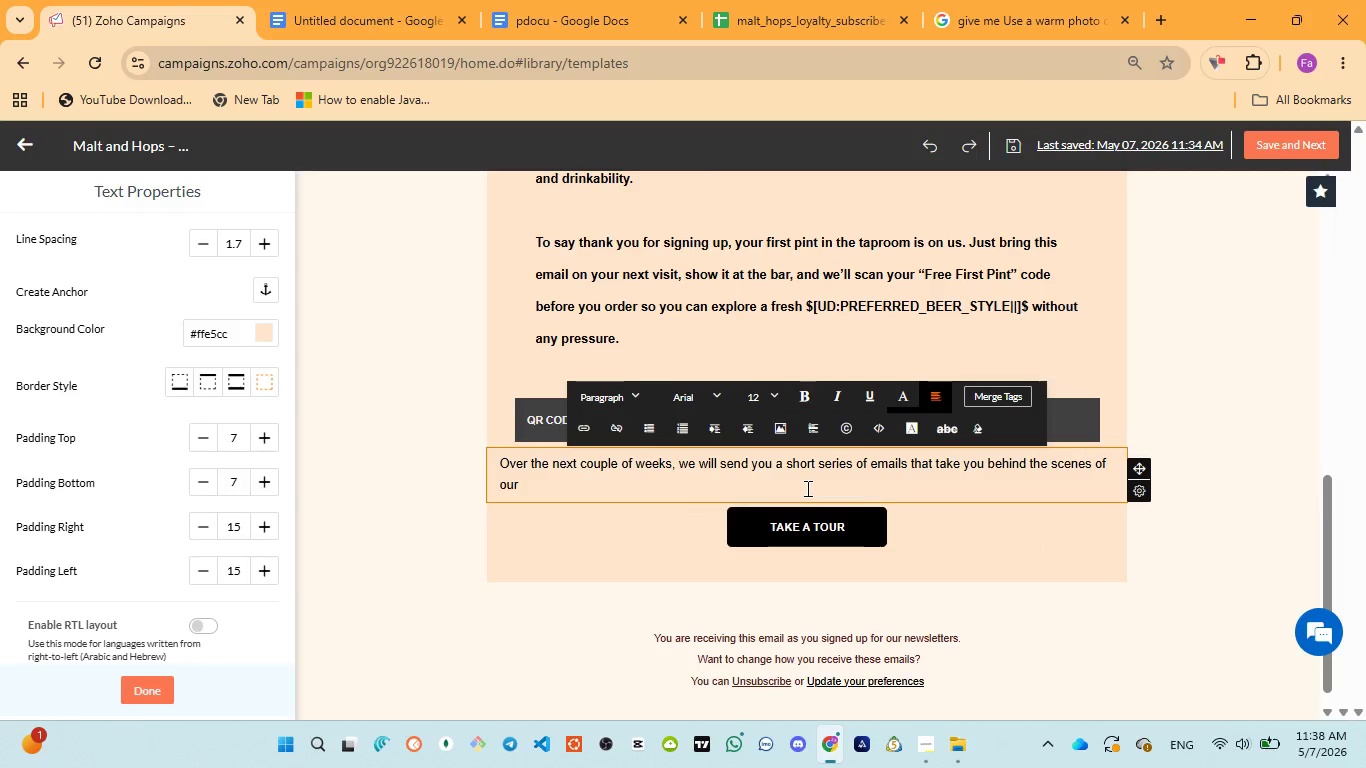 
type(brewing )
 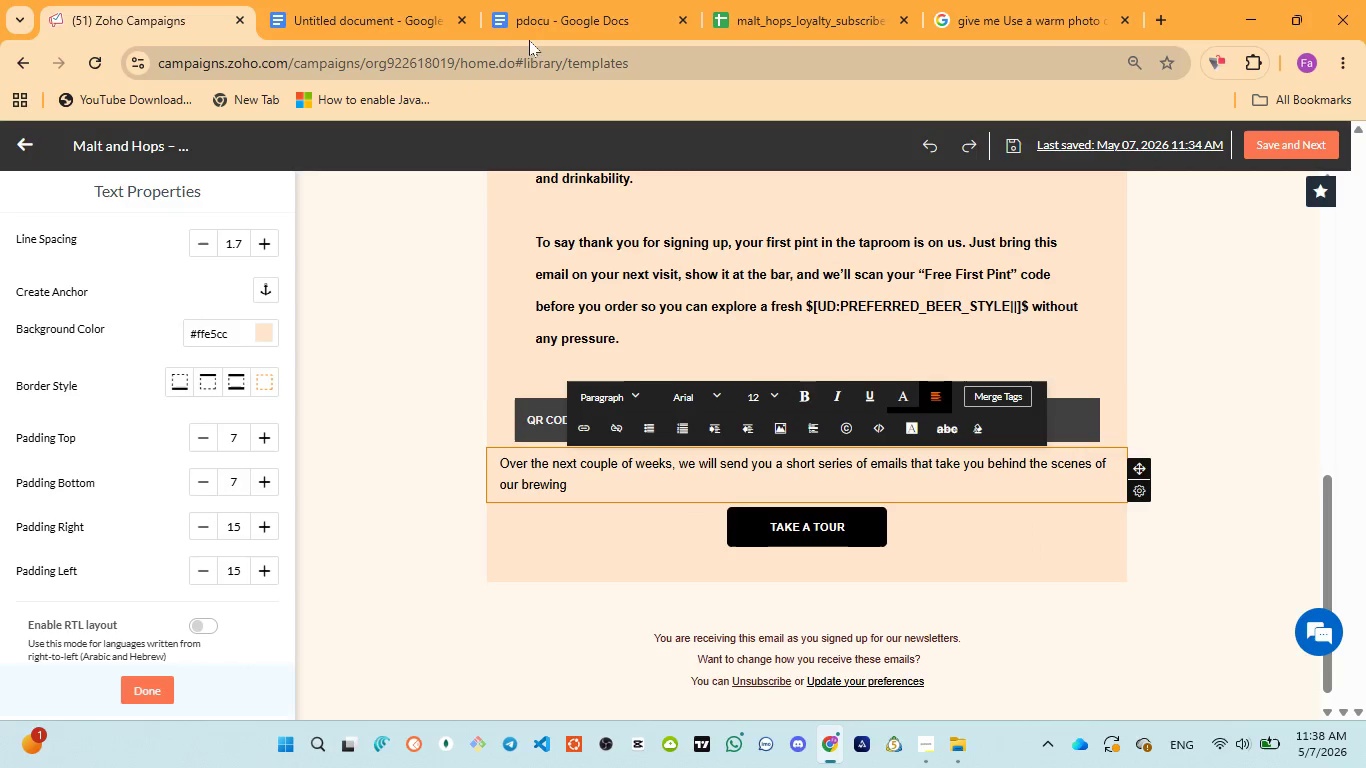 
left_click([532, 37])
 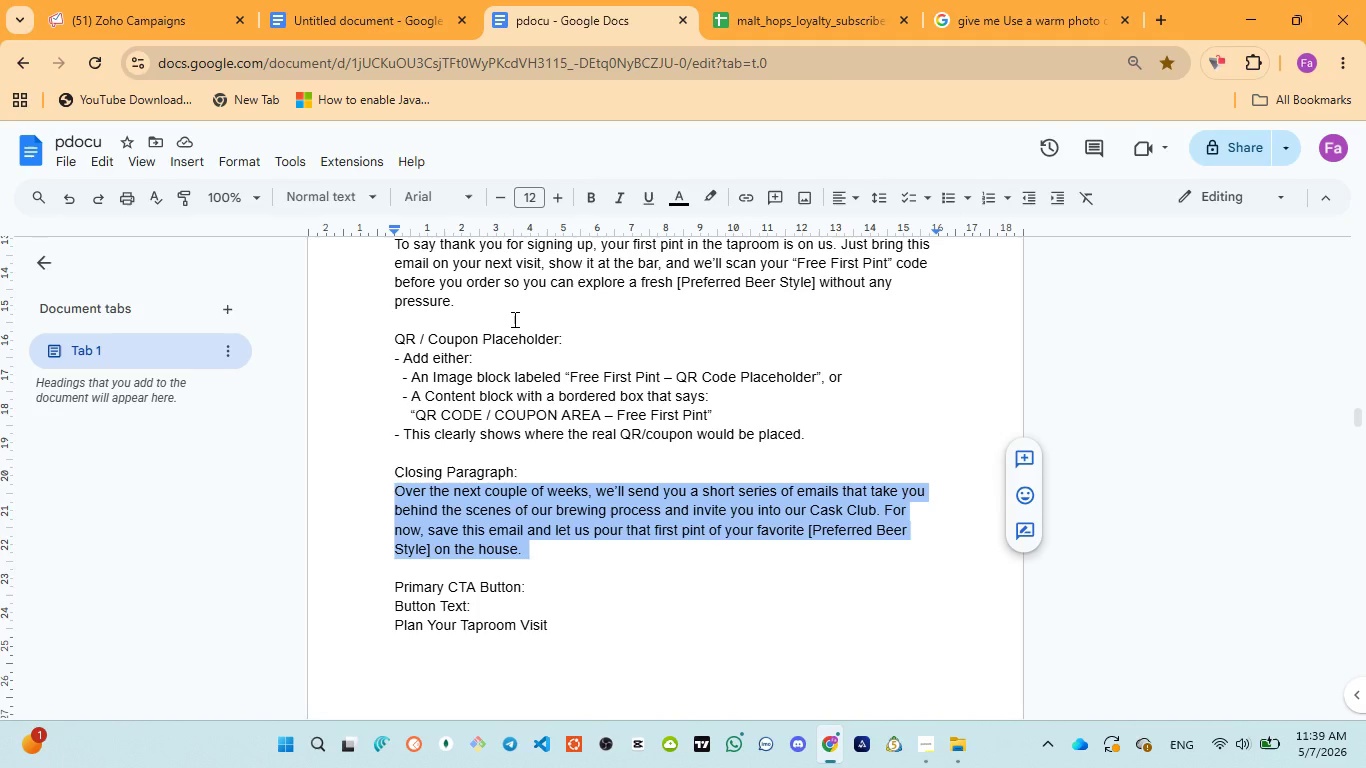 
wait(7.08)
 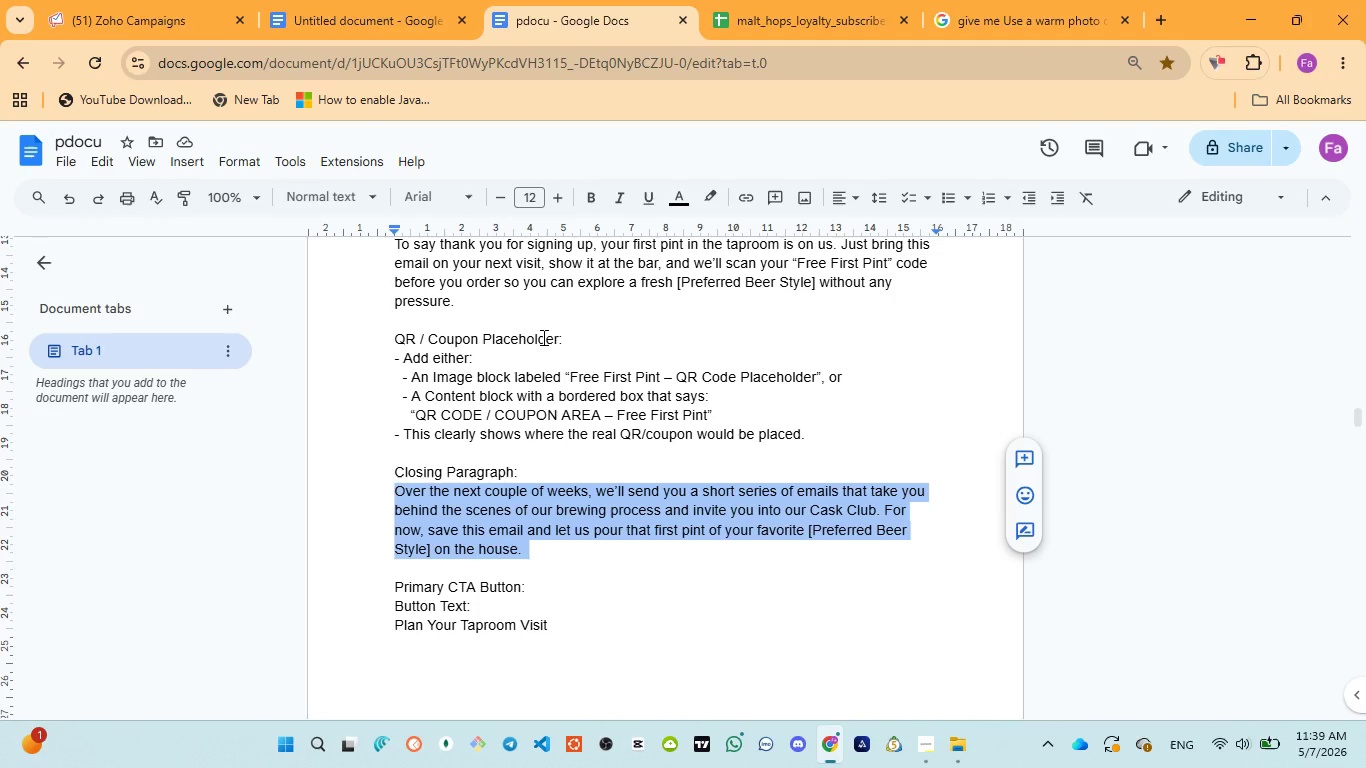 
left_click([139, 28])
 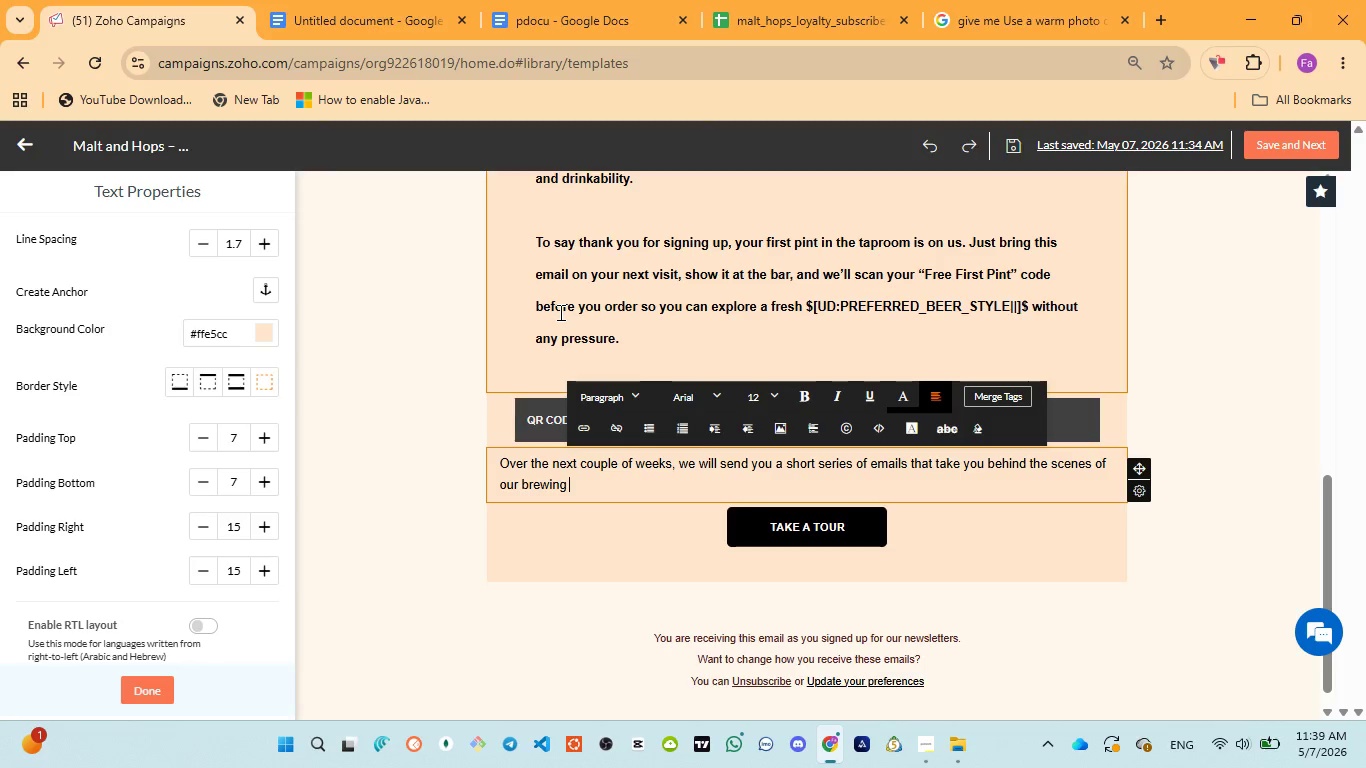 
type(processing )
 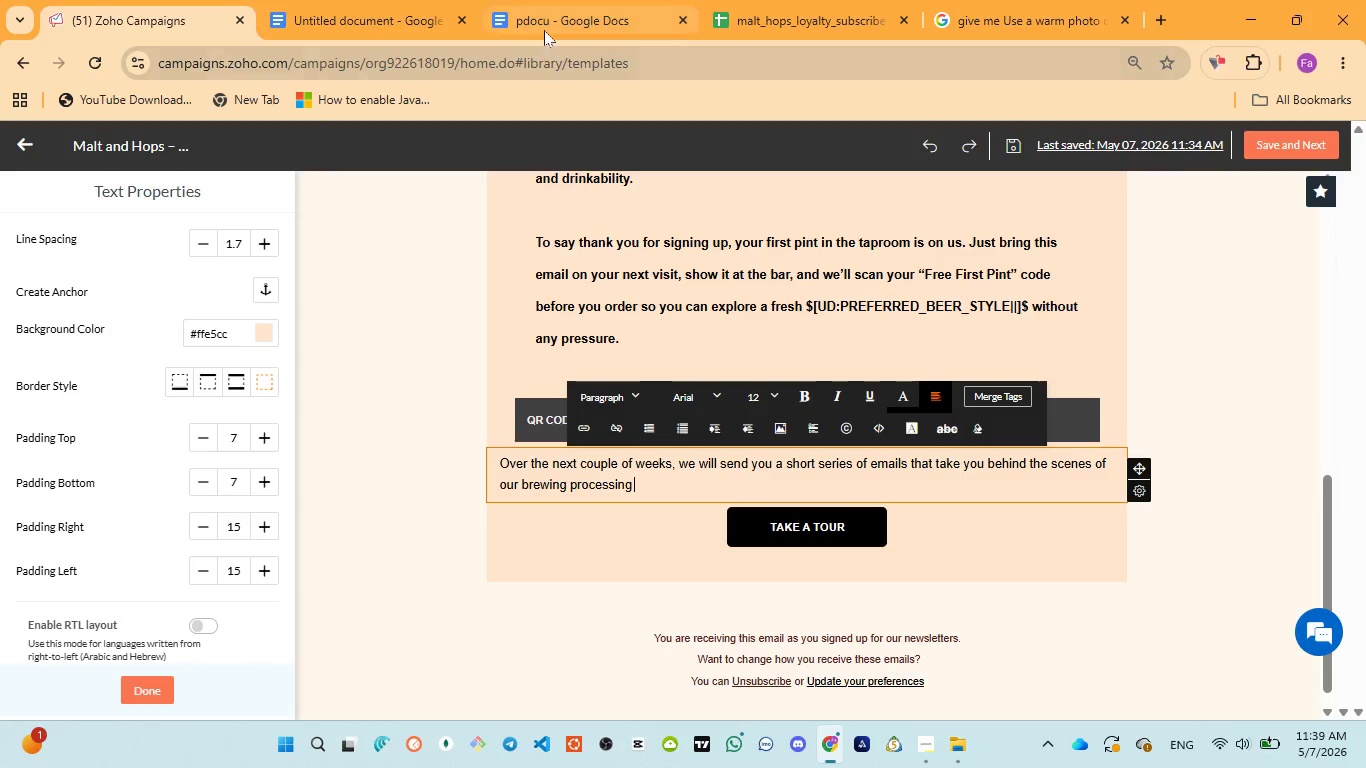 
left_click([544, 27])
 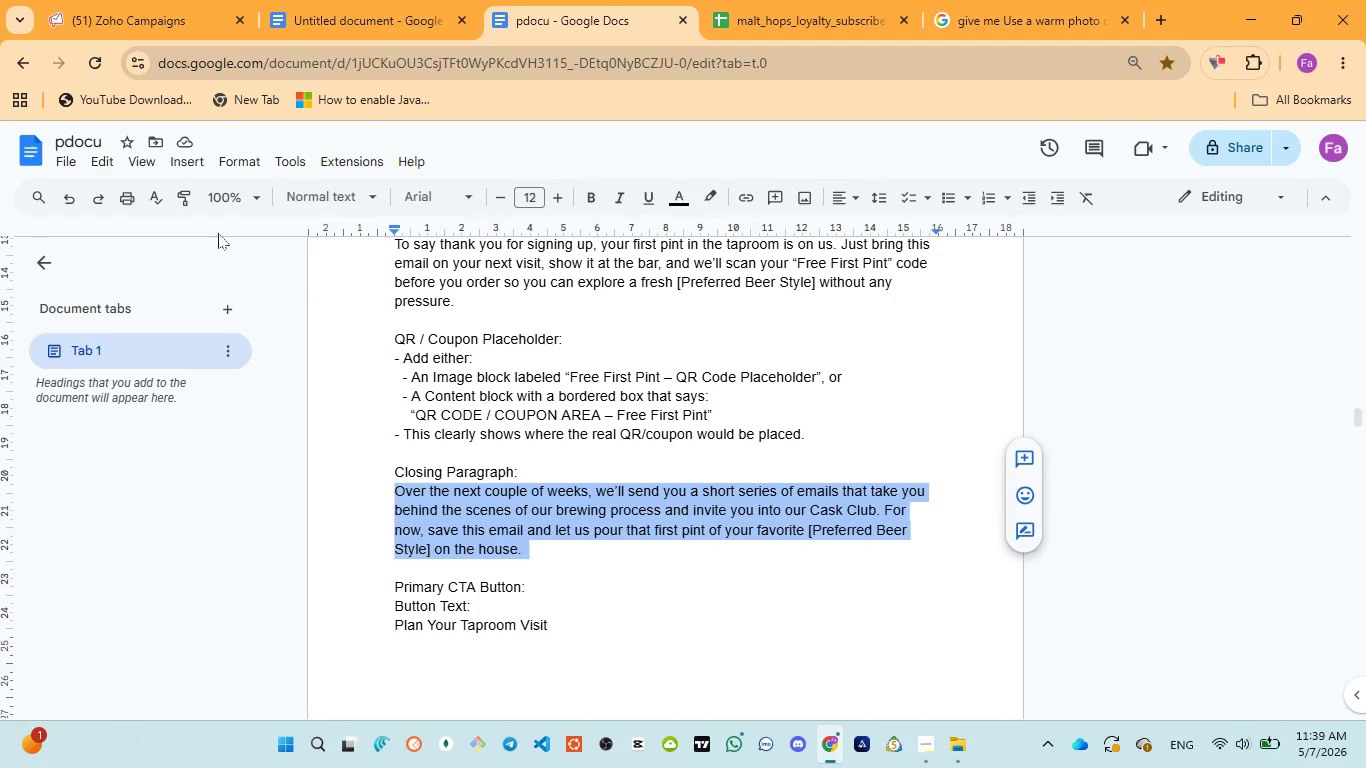 
left_click([126, 5])
 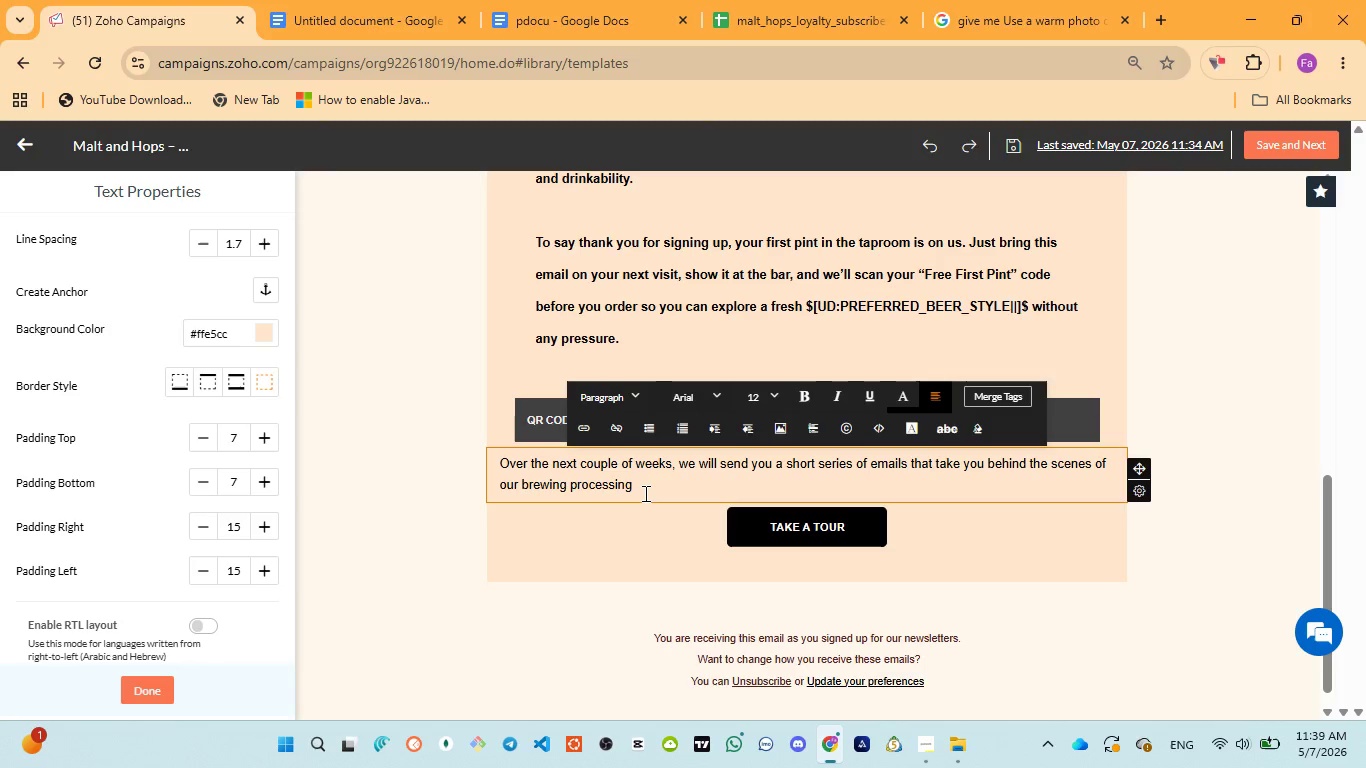 
key(Backspace)
key(Backspace)
key(Backspace)
key(Backspace)
type( and invite )
 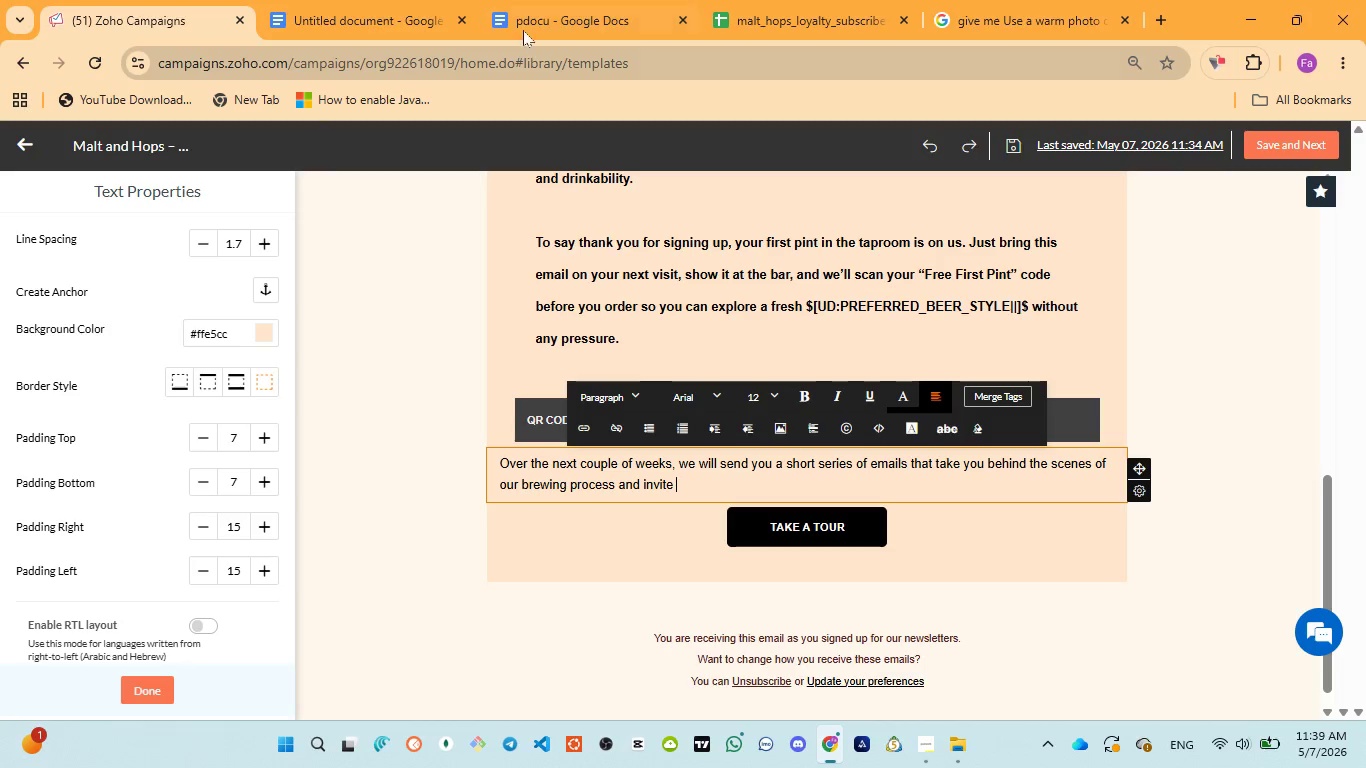 
left_click([521, 15])
 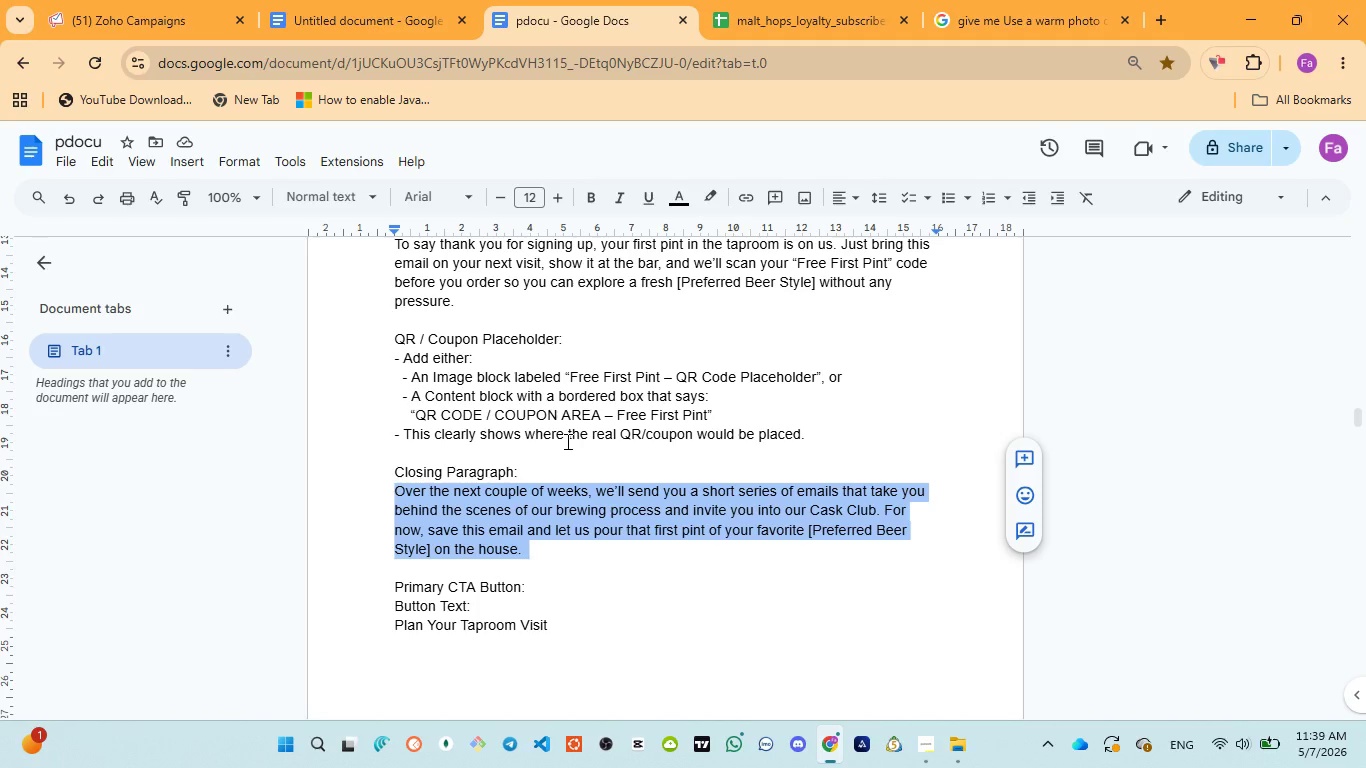 
wait(15.47)
 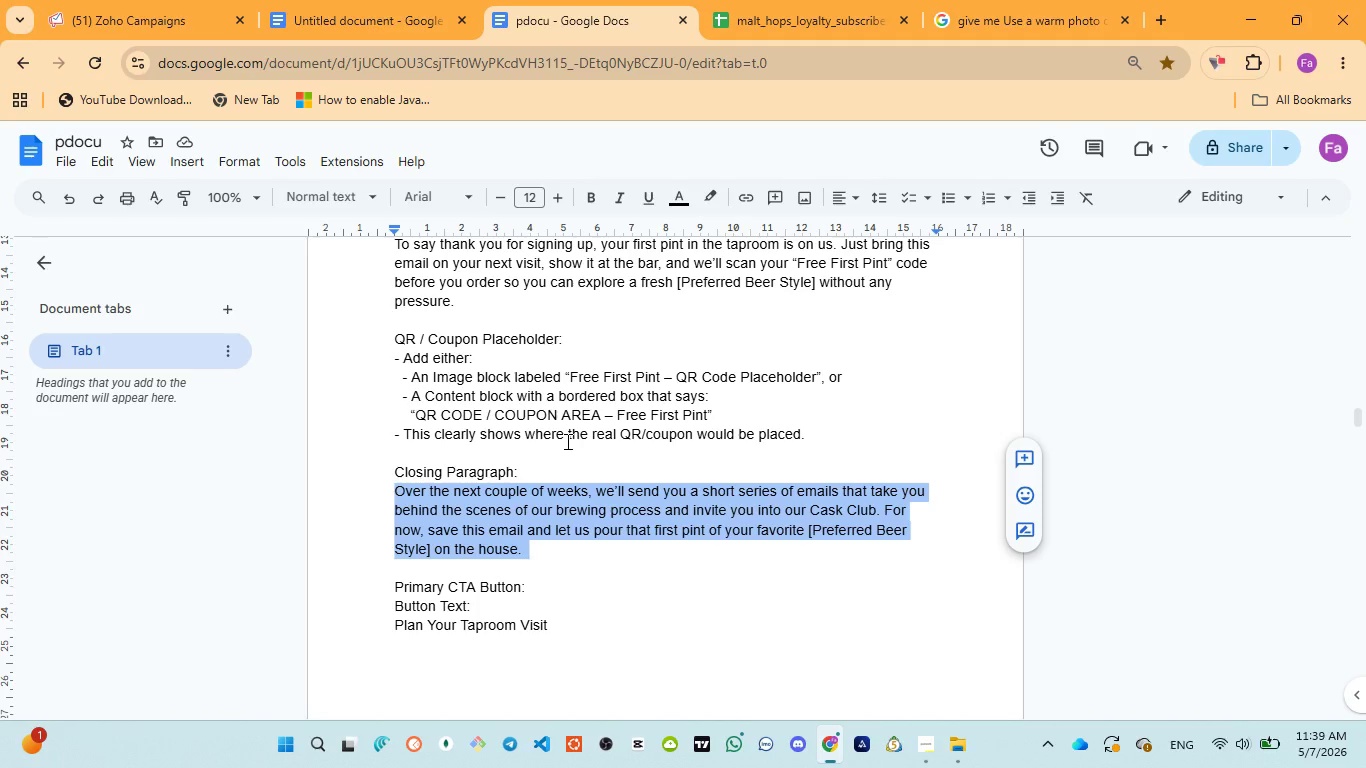 
left_click([147, 16])
 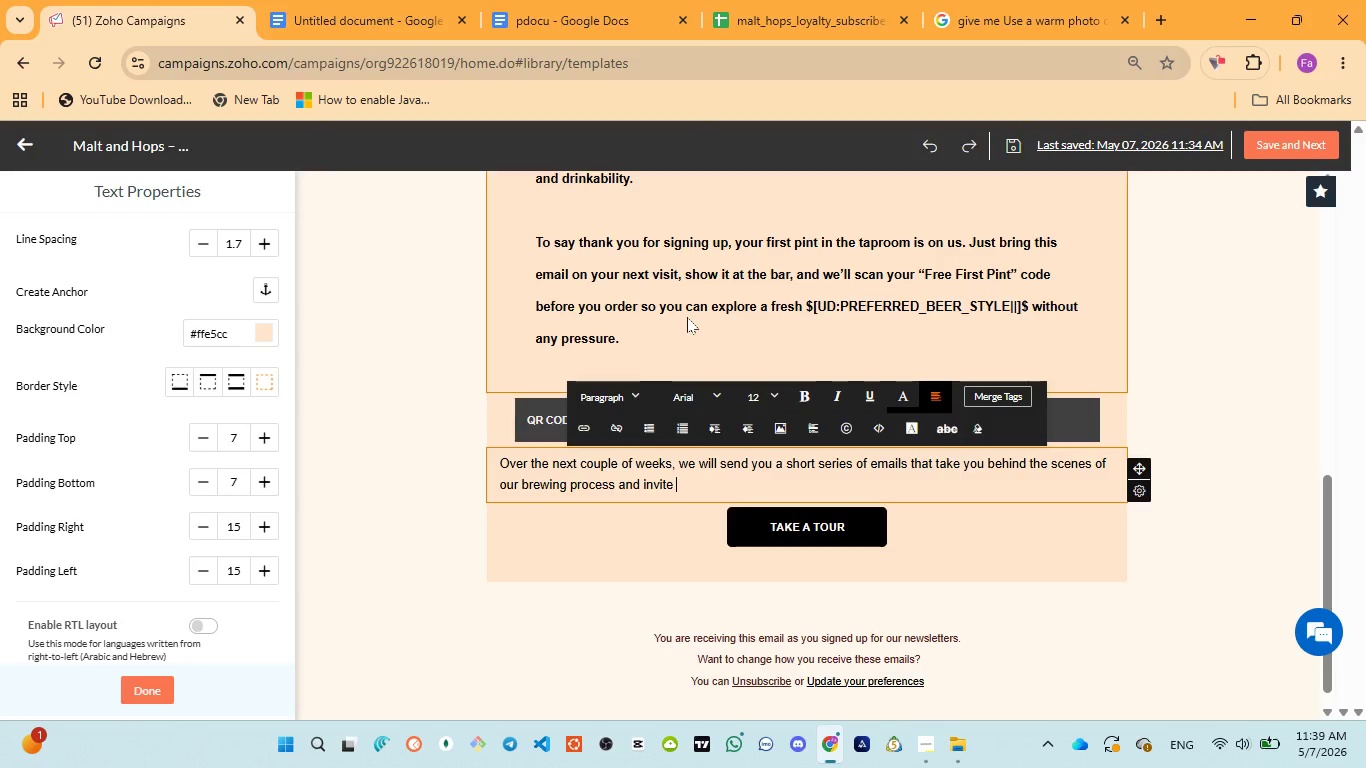 
type(you into )
 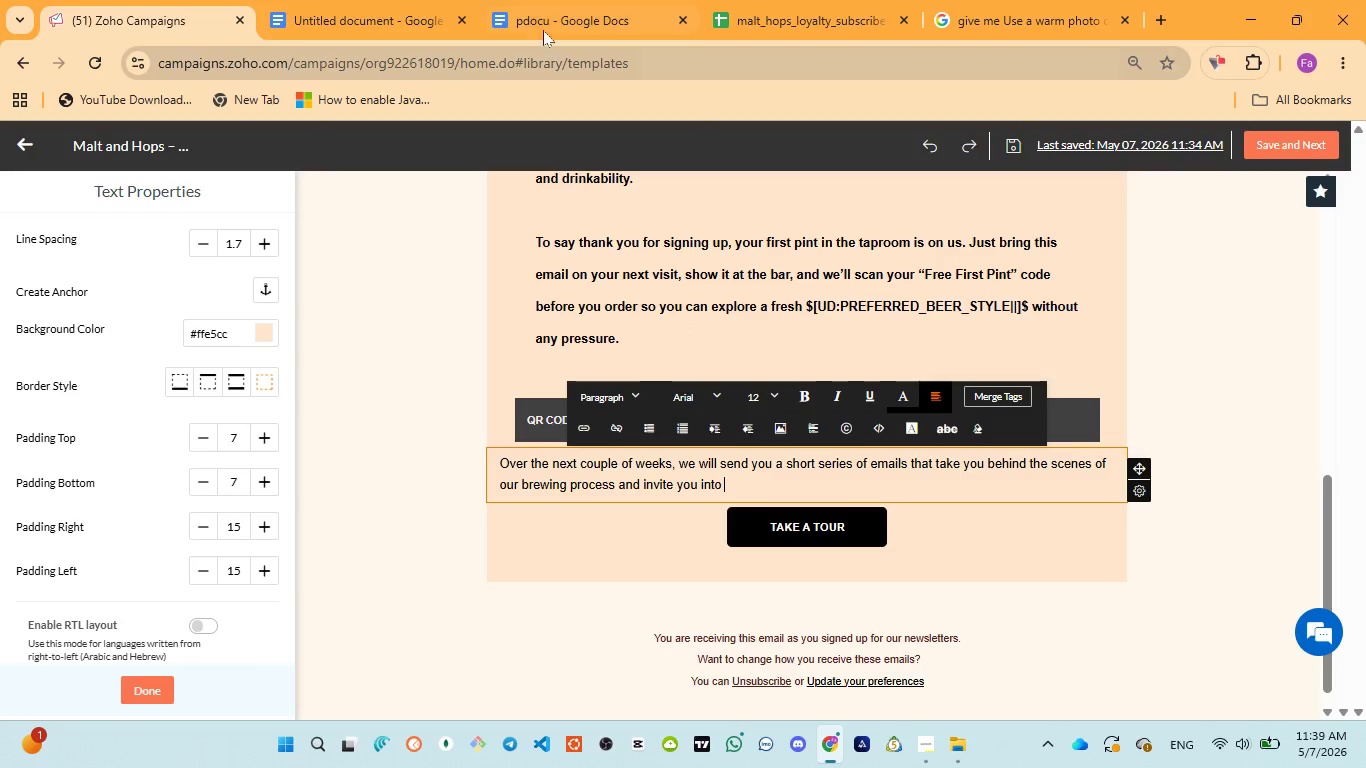 
left_click([540, 21])
 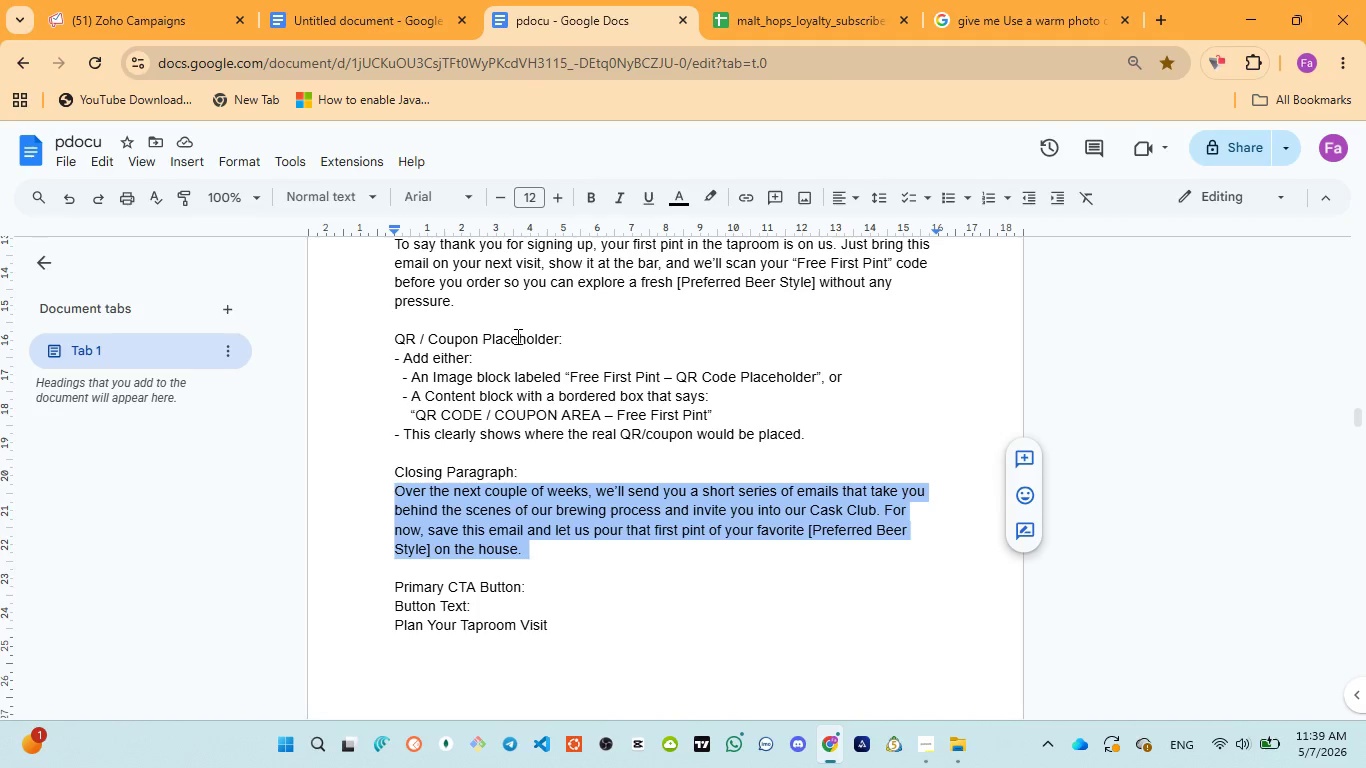 
left_click([134, 12])
 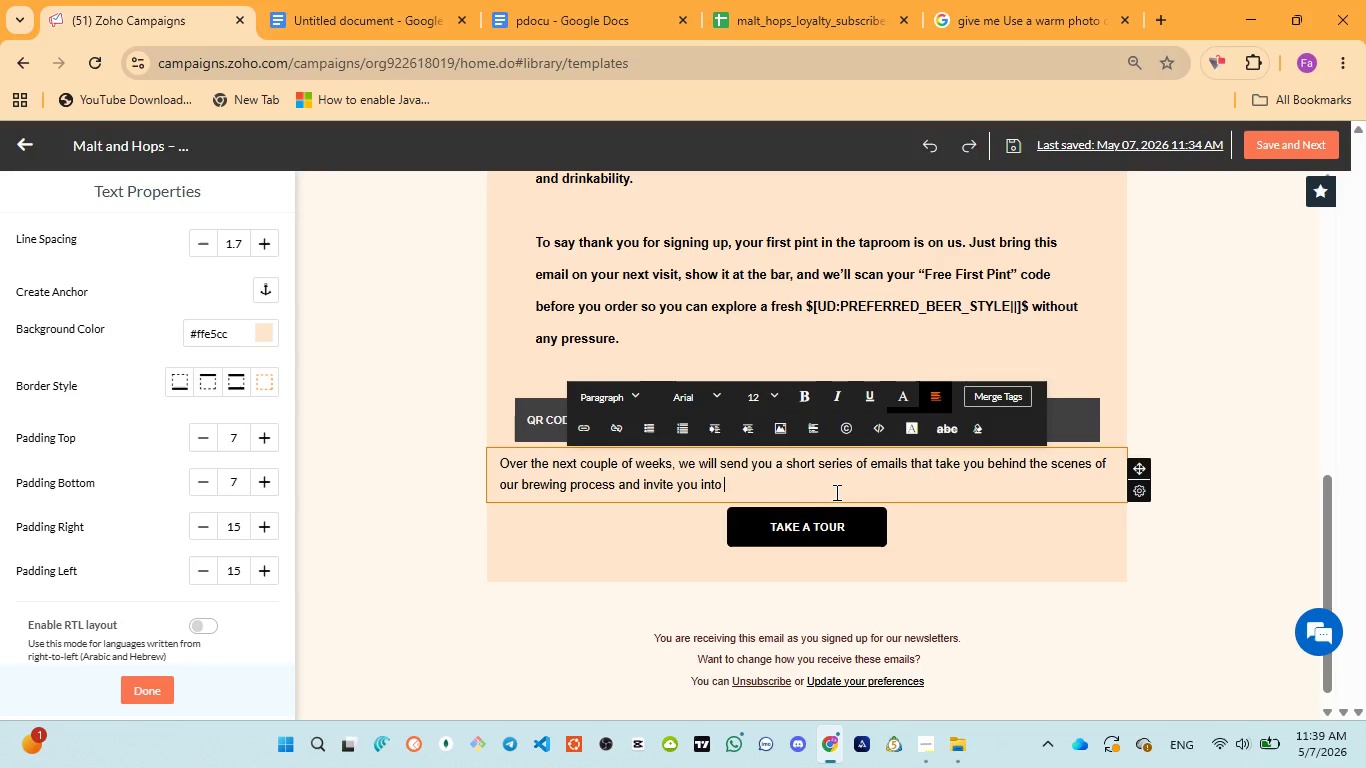 
type(our cask club )
 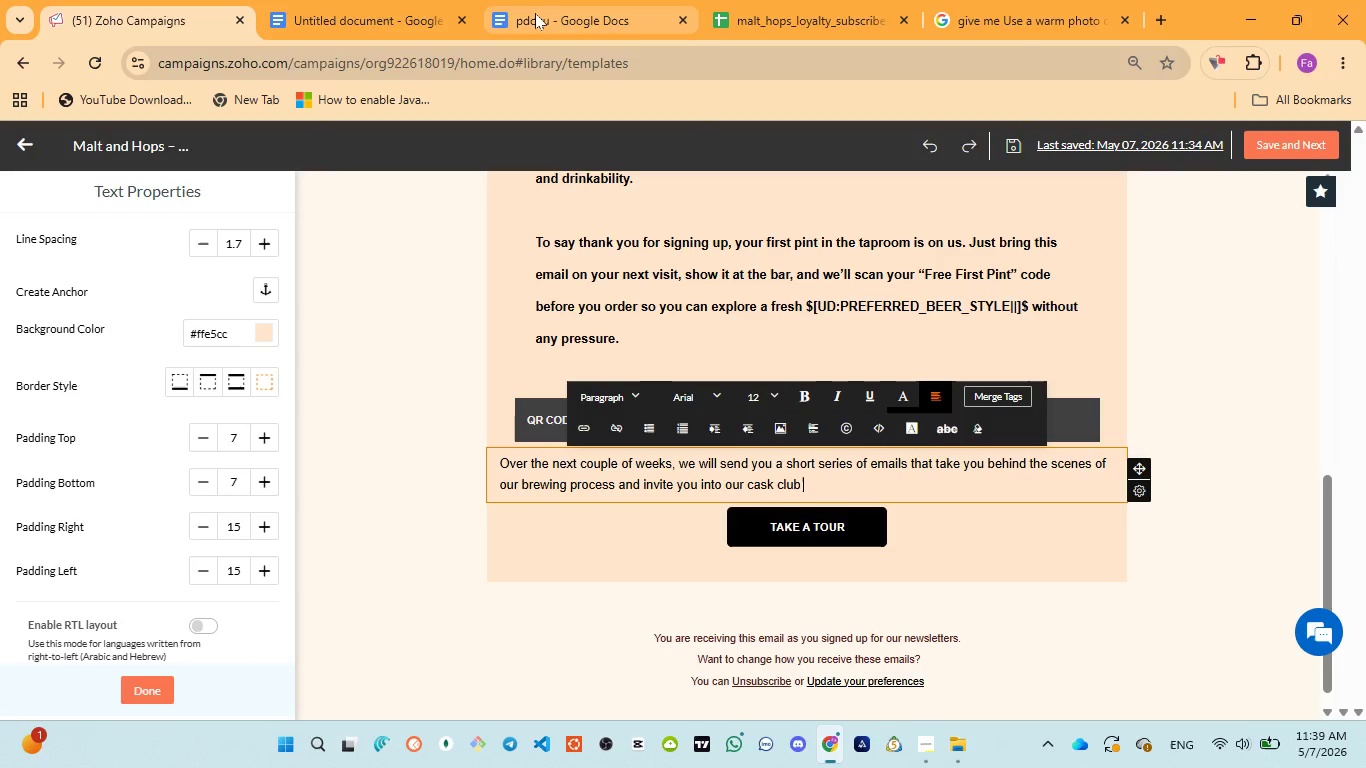 
left_click([535, 13])
 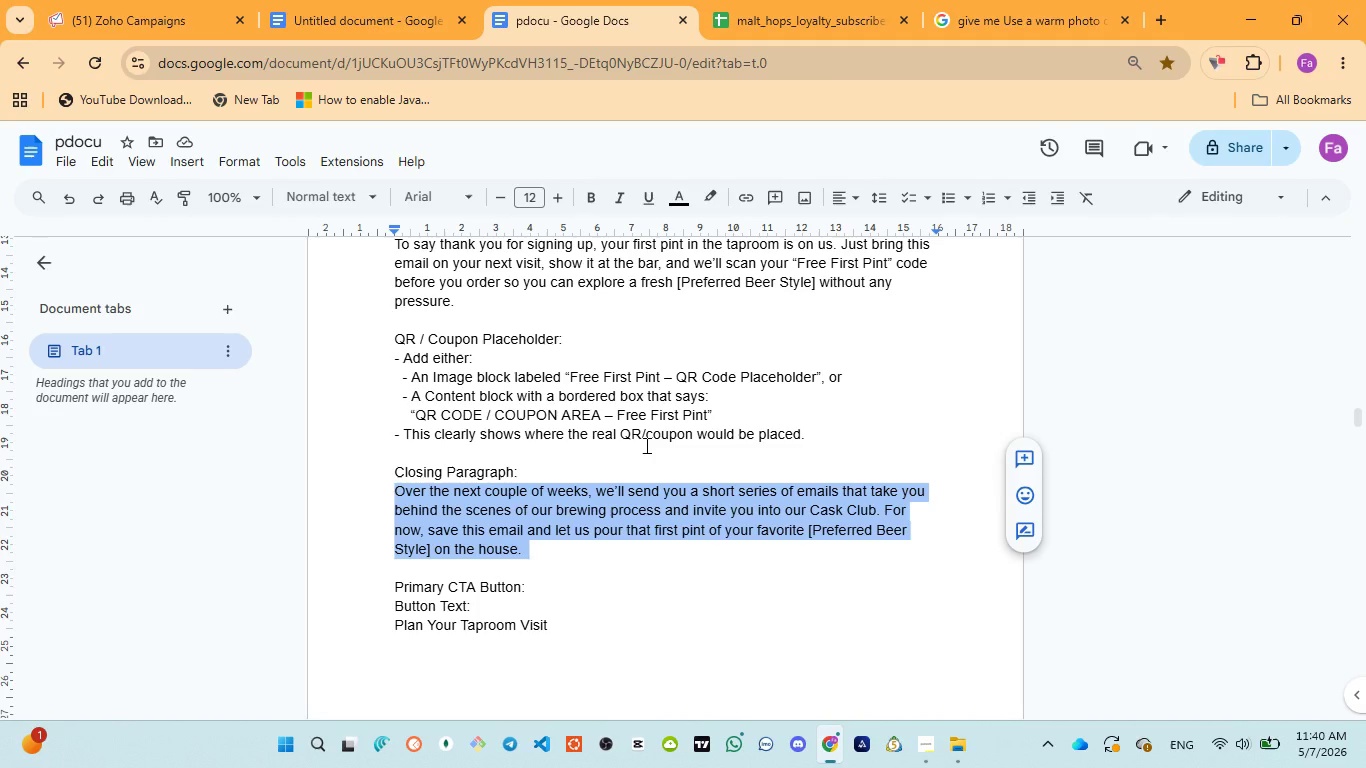 
wait(7.2)
 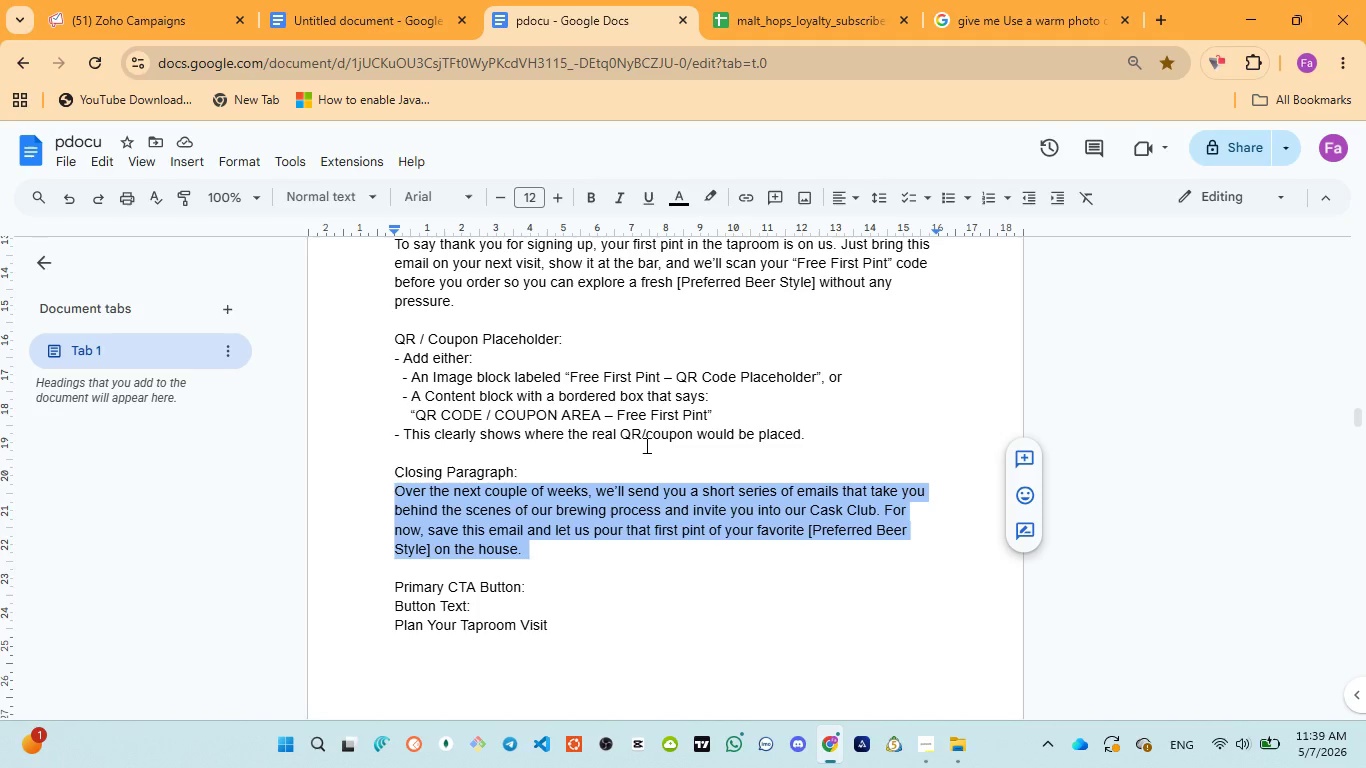 
left_click([144, 11])
 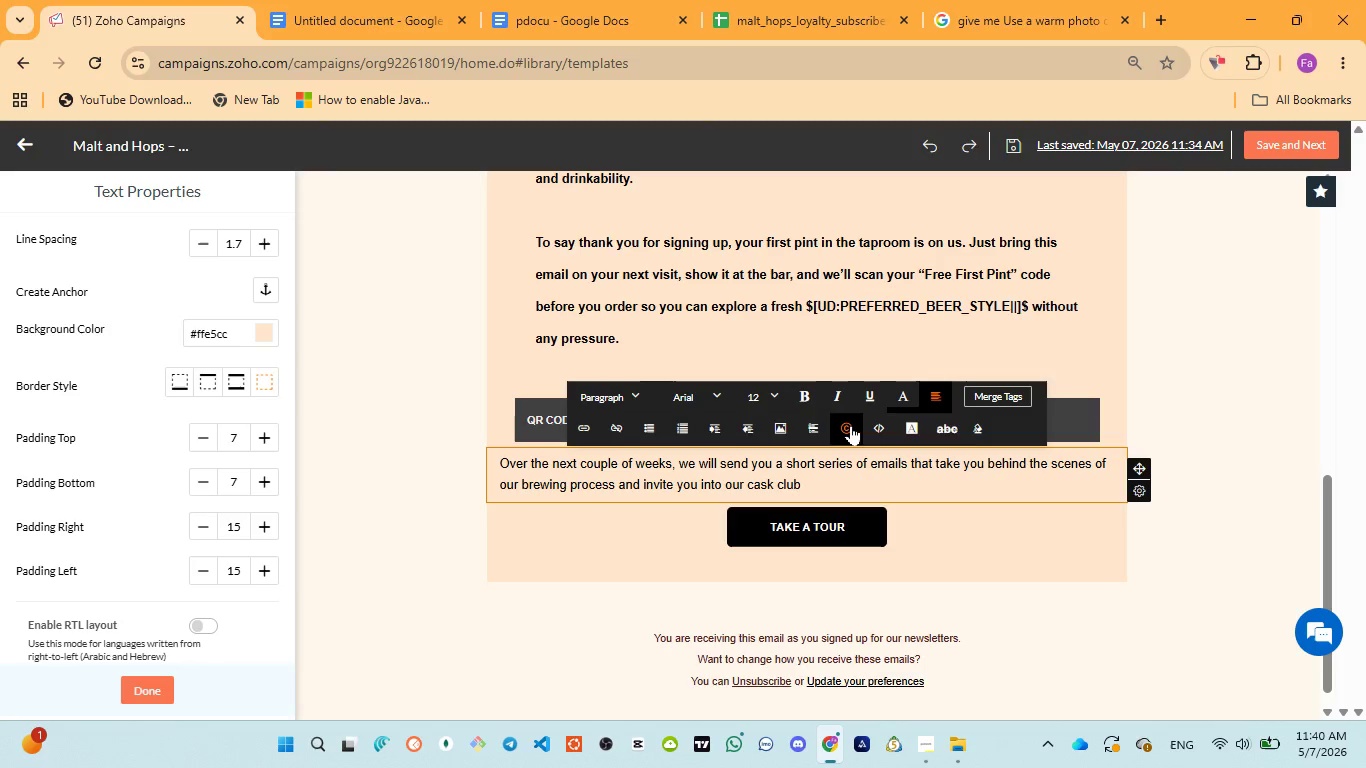 
type(for now save this )
 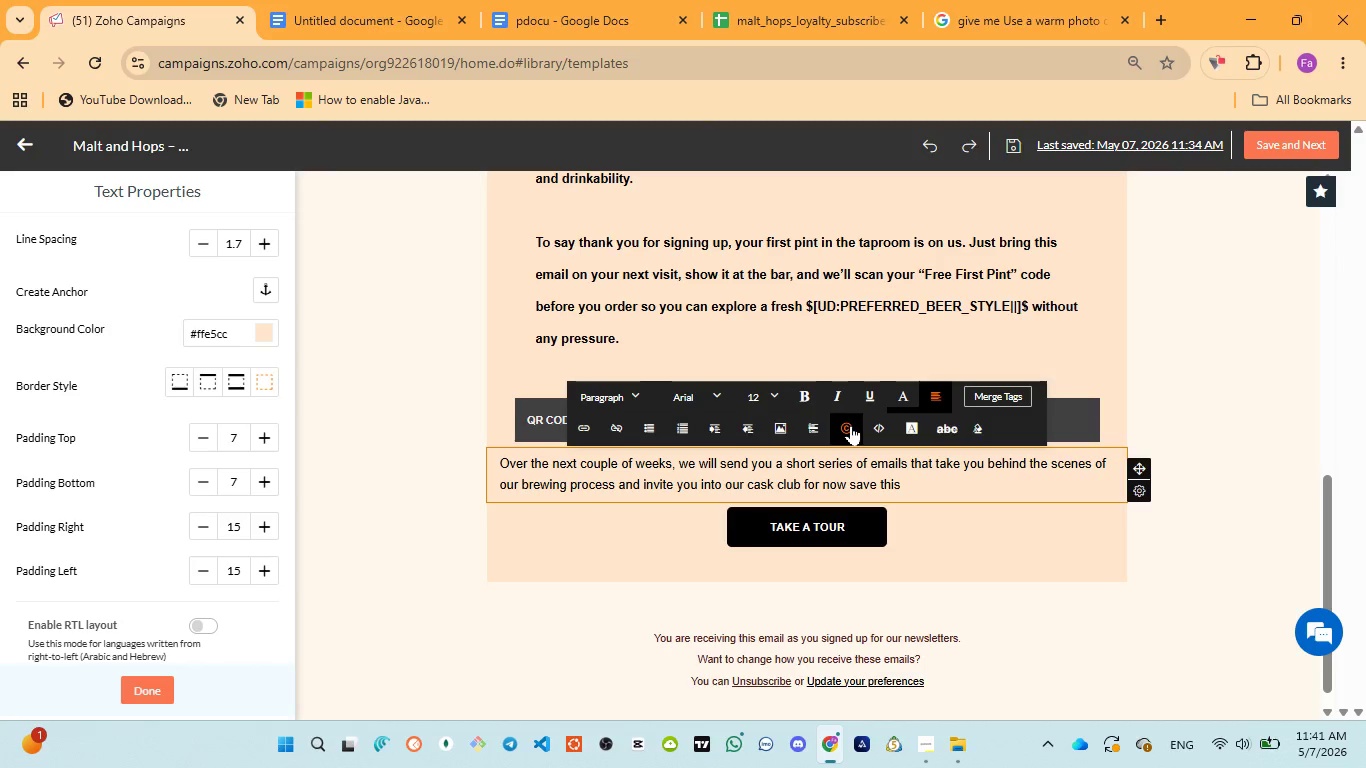 
wait(63.94)
 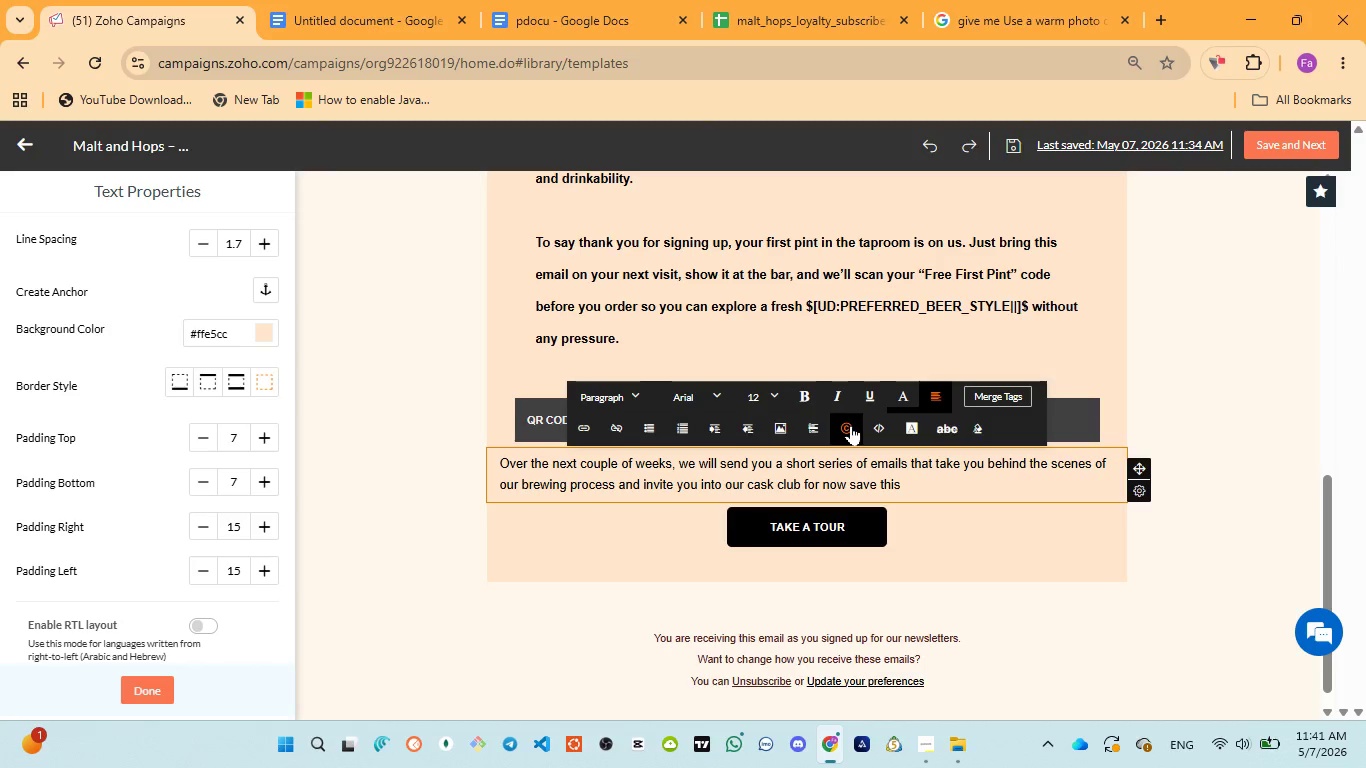 
mouse_move([886, 375])
 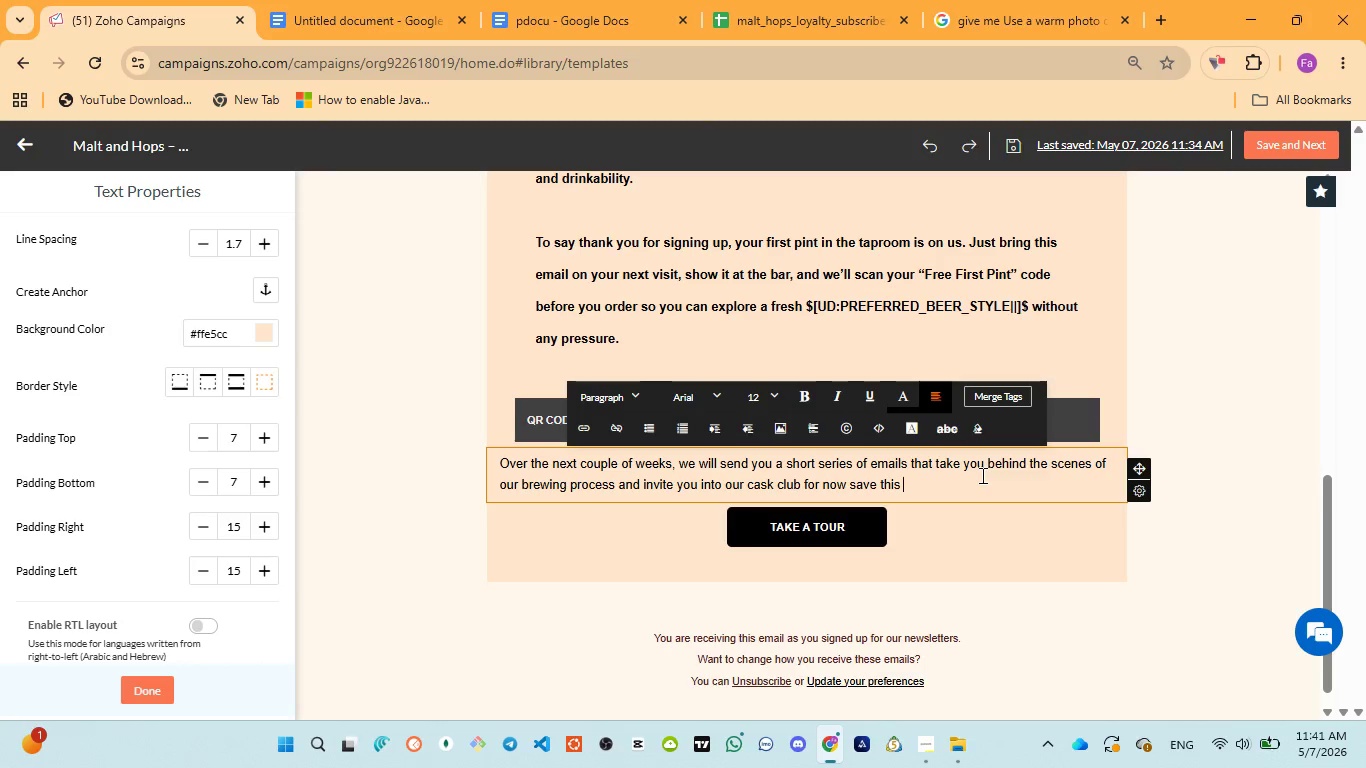 
left_click([950, 496])
 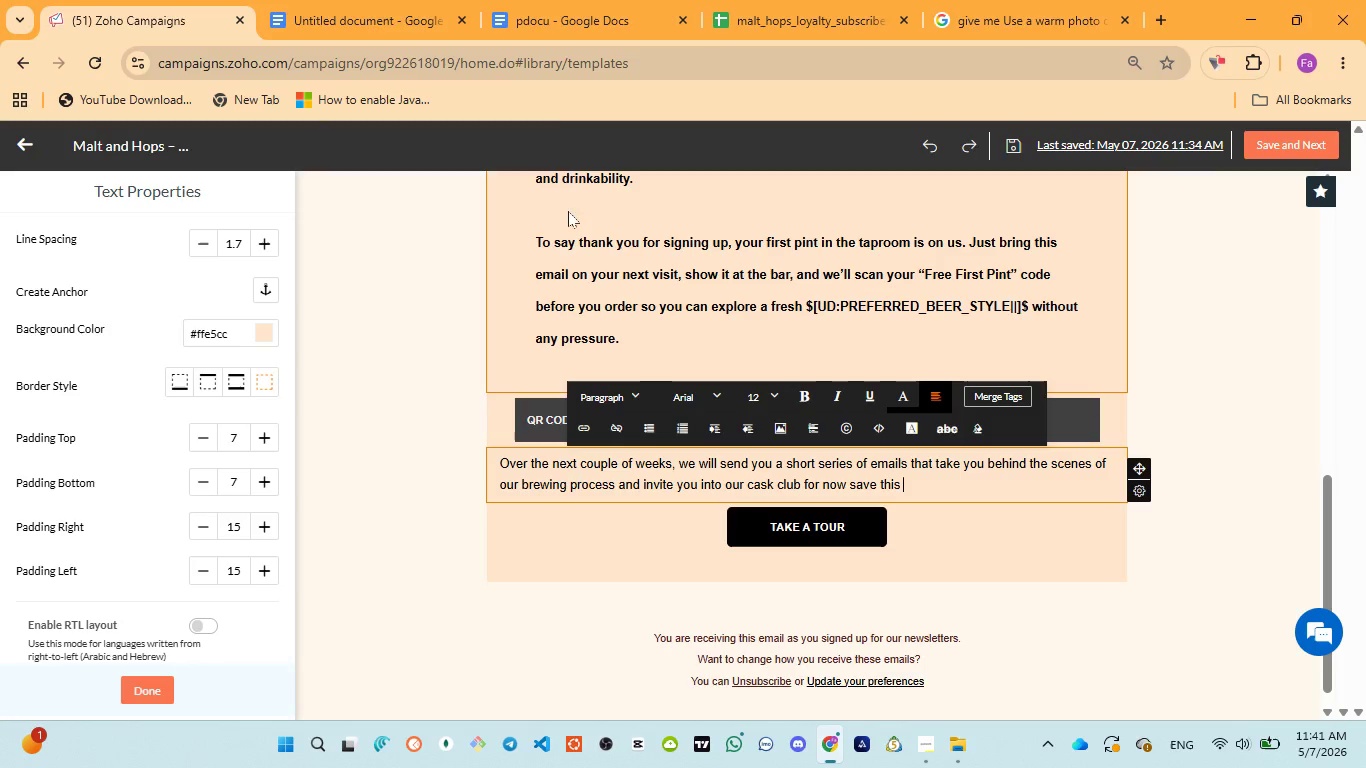 
left_click([546, 0])
 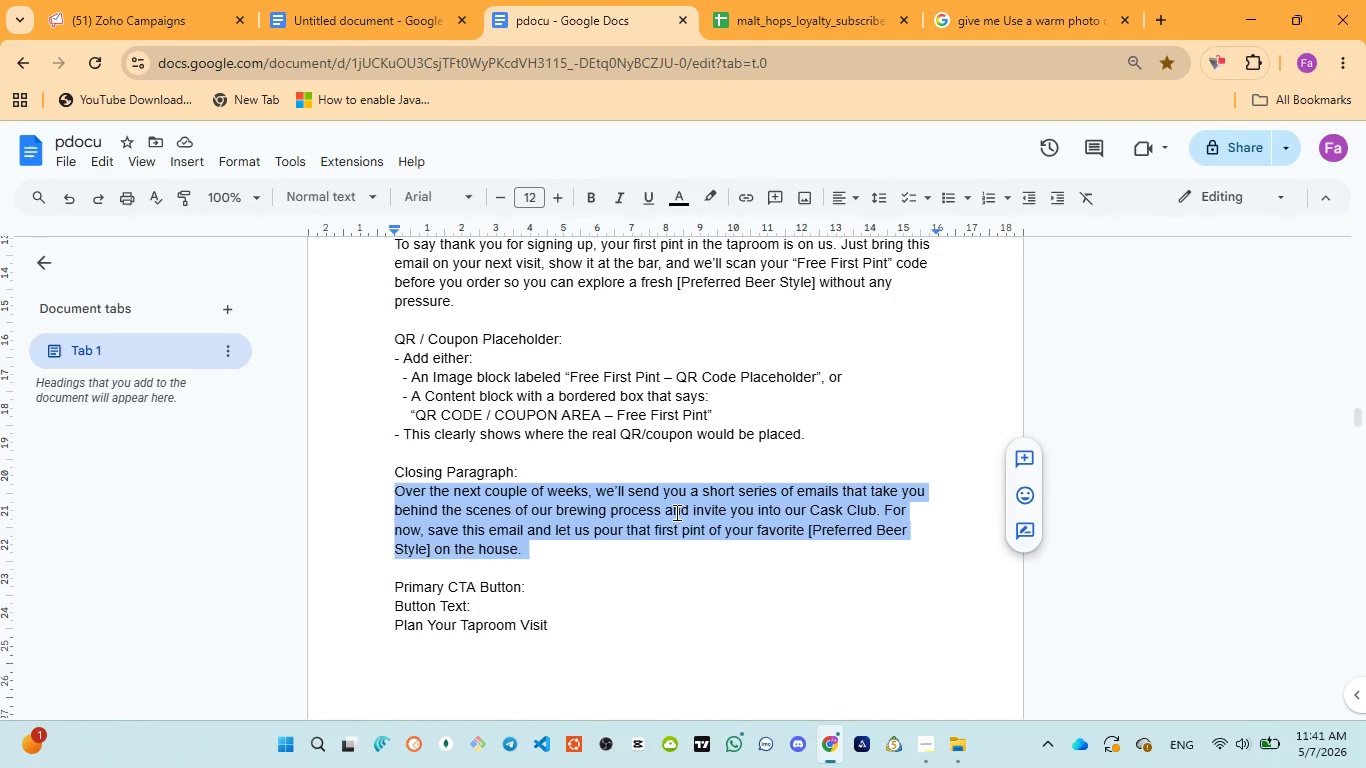 
wait(10.12)
 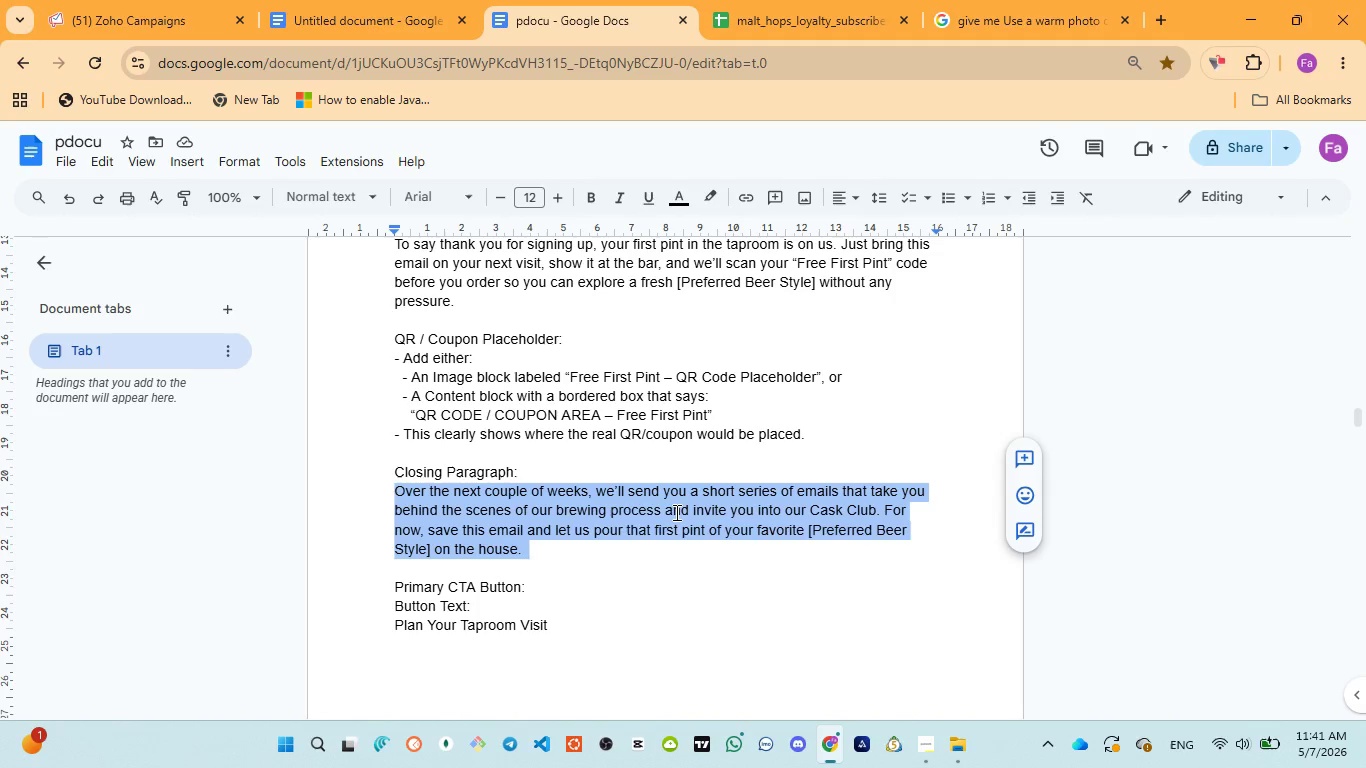 
left_click([115, 27])
 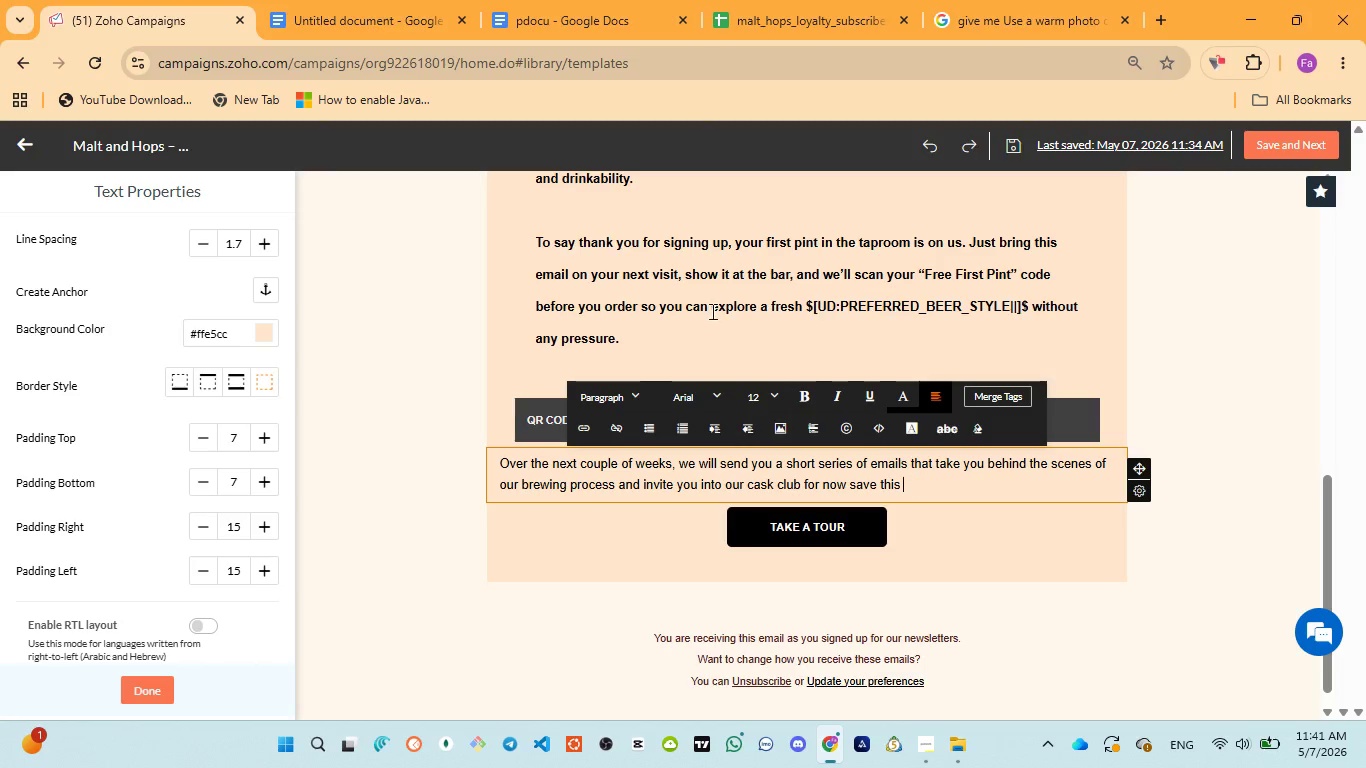 
left_click([535, 28])
 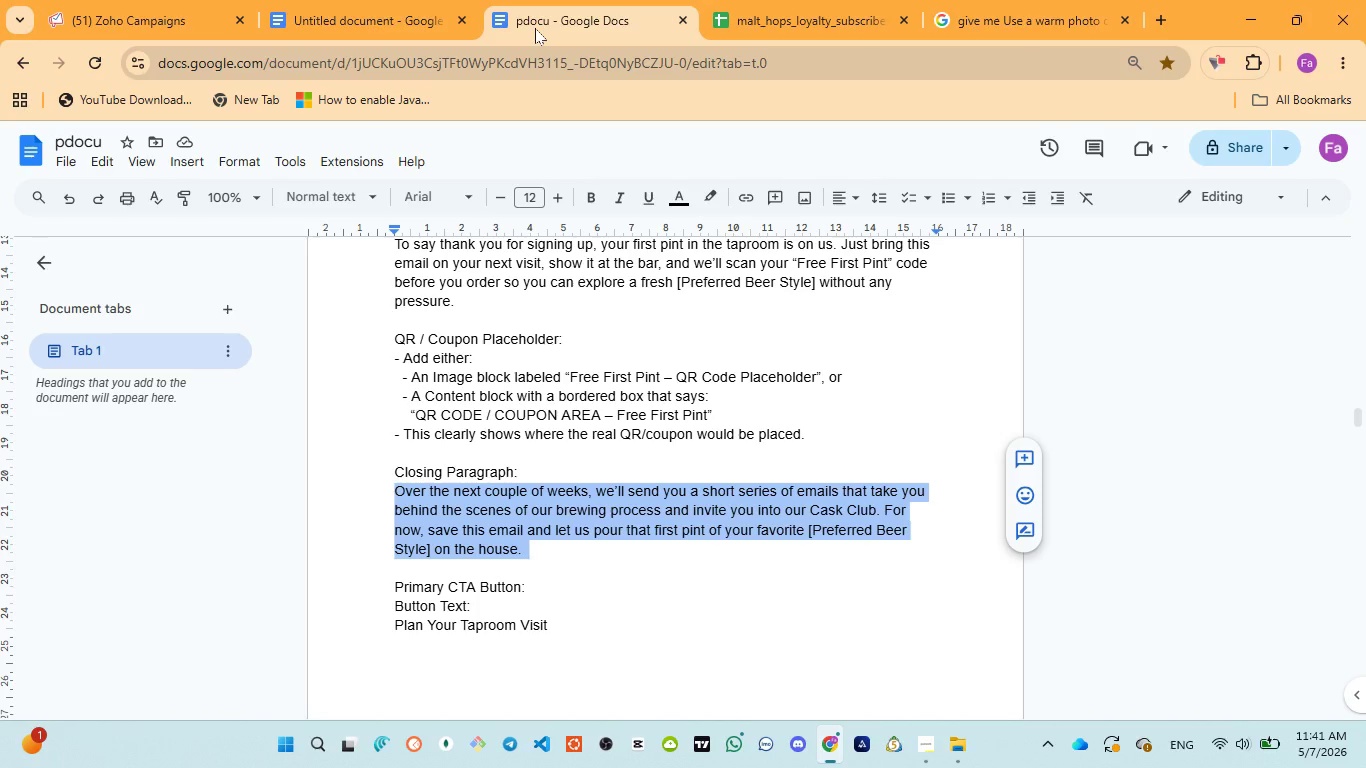 
wait(8.58)
 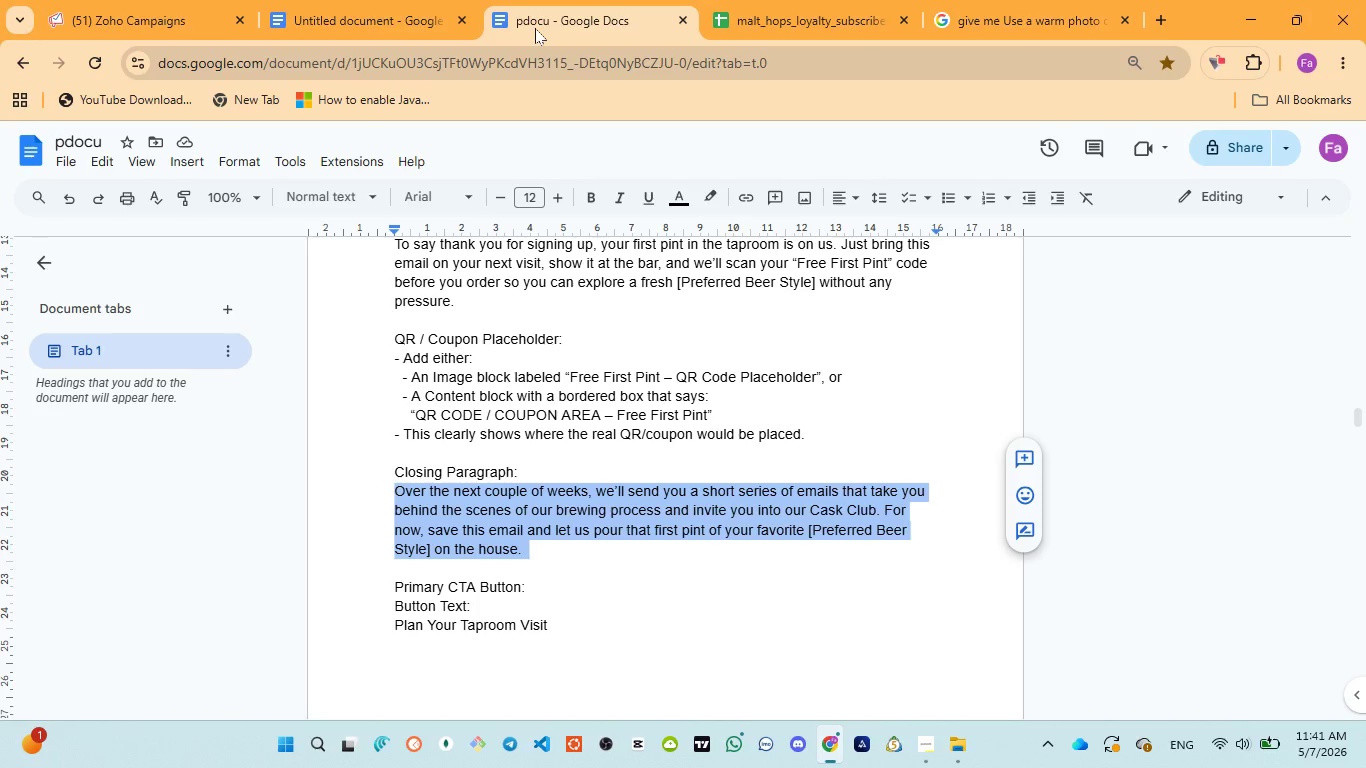 
left_click([101, 14])
 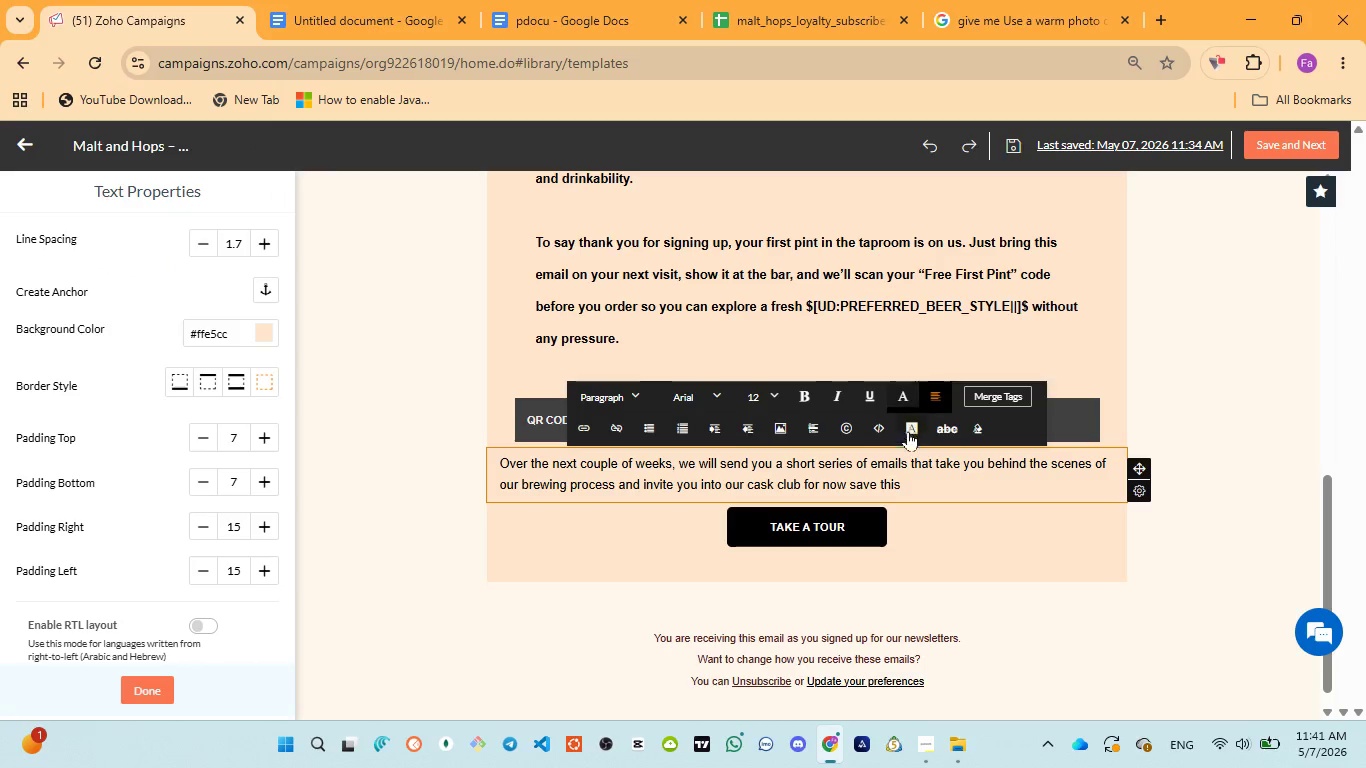 
type(email )
 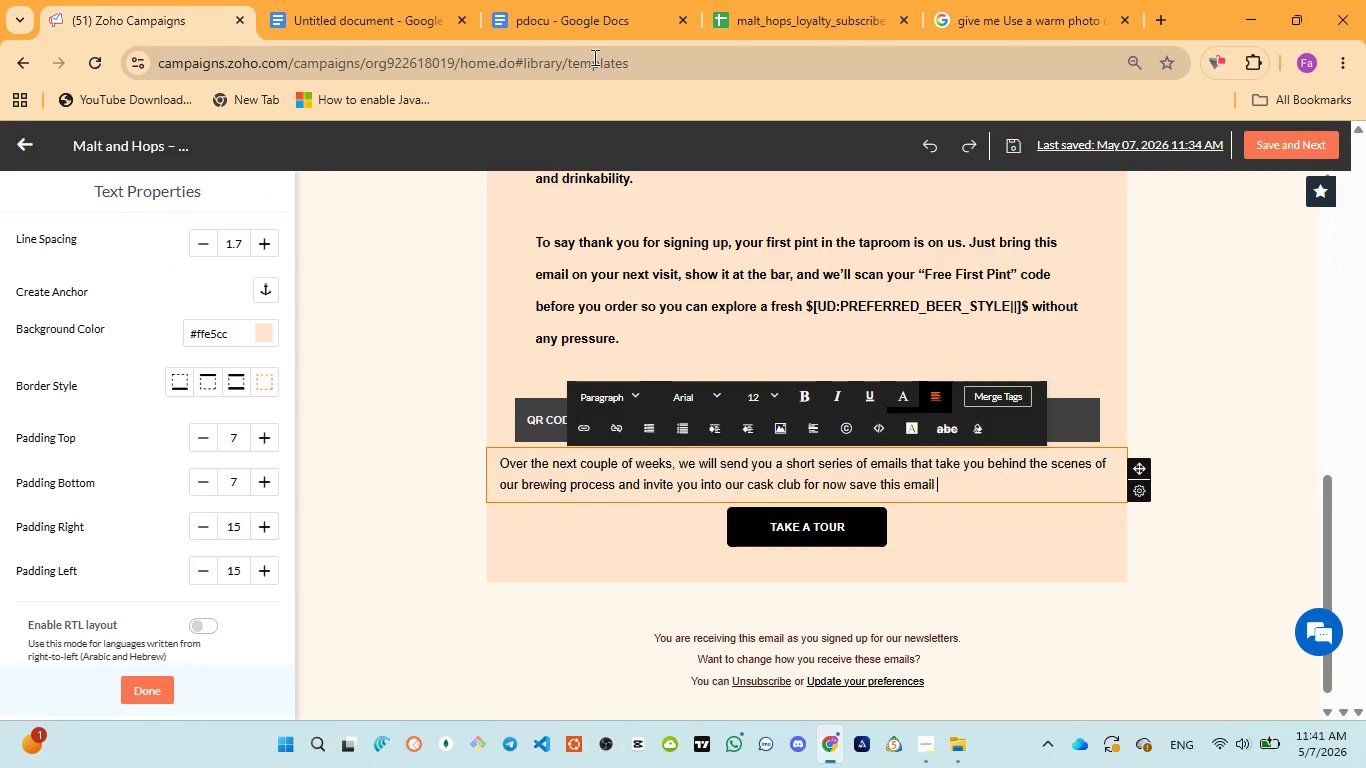 
left_click([564, 16])
 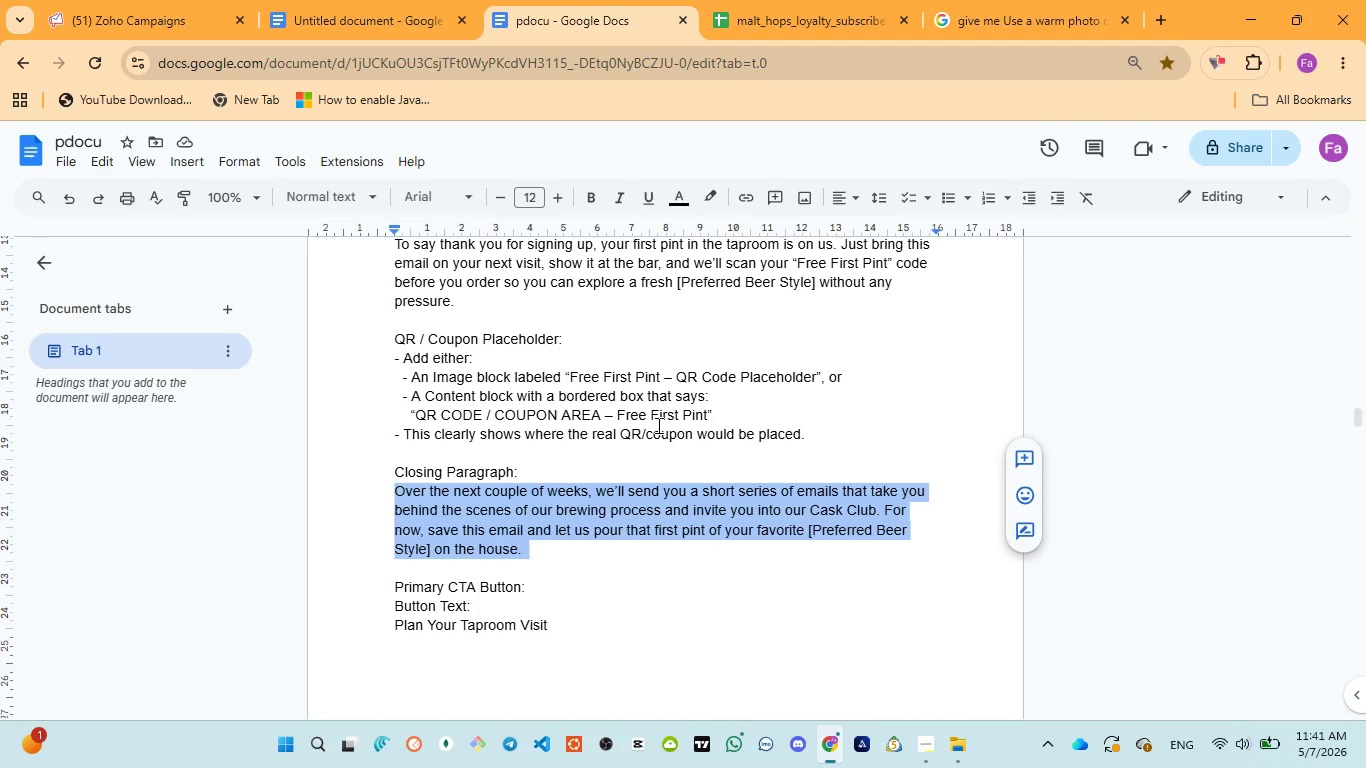 
wait(6.11)
 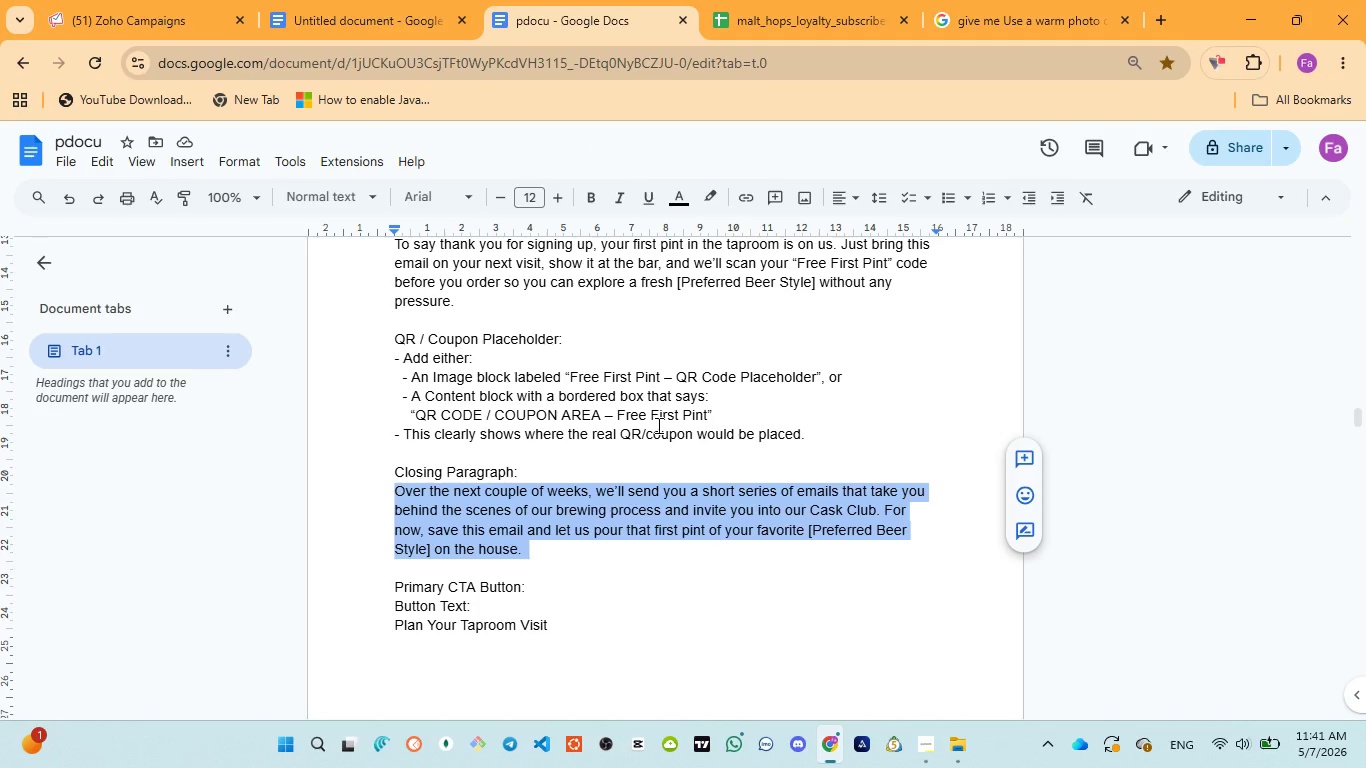 
left_click([97, 0])
 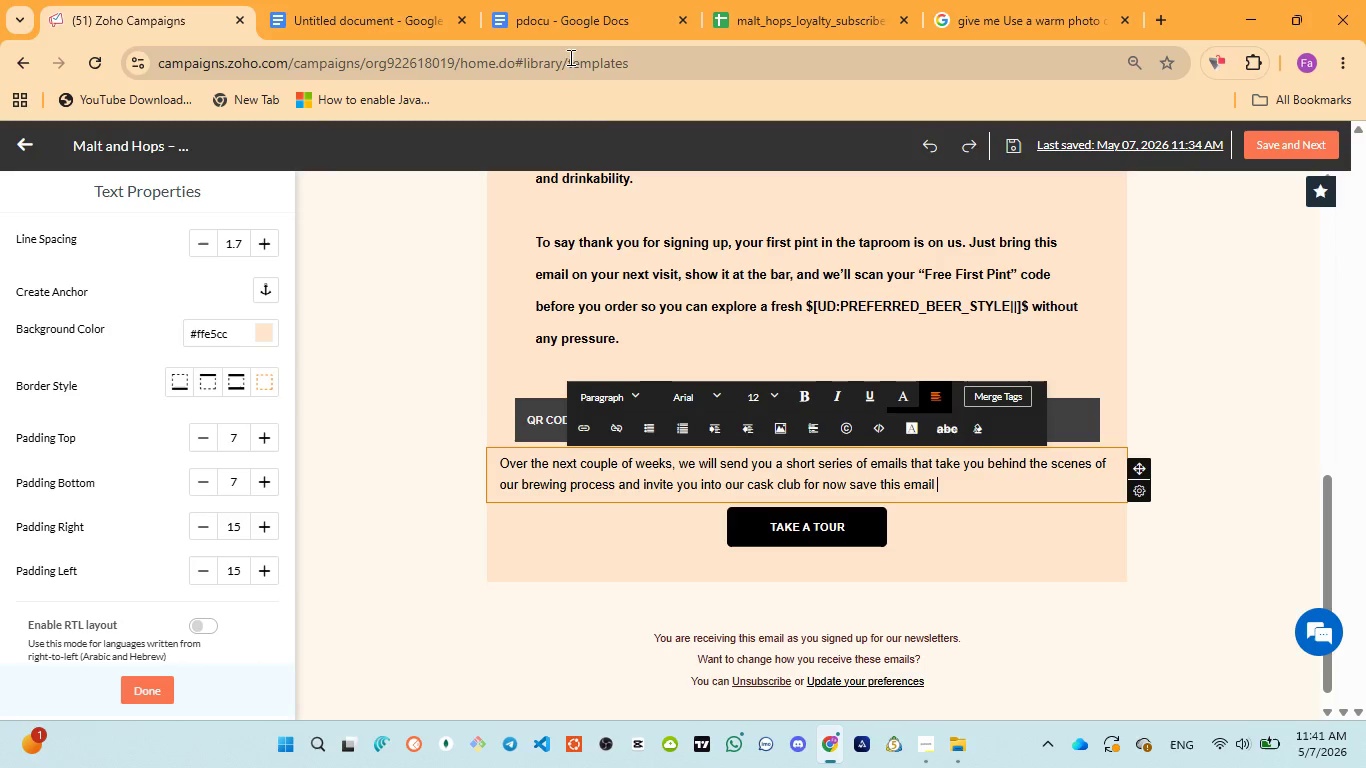 
left_click([541, 0])
 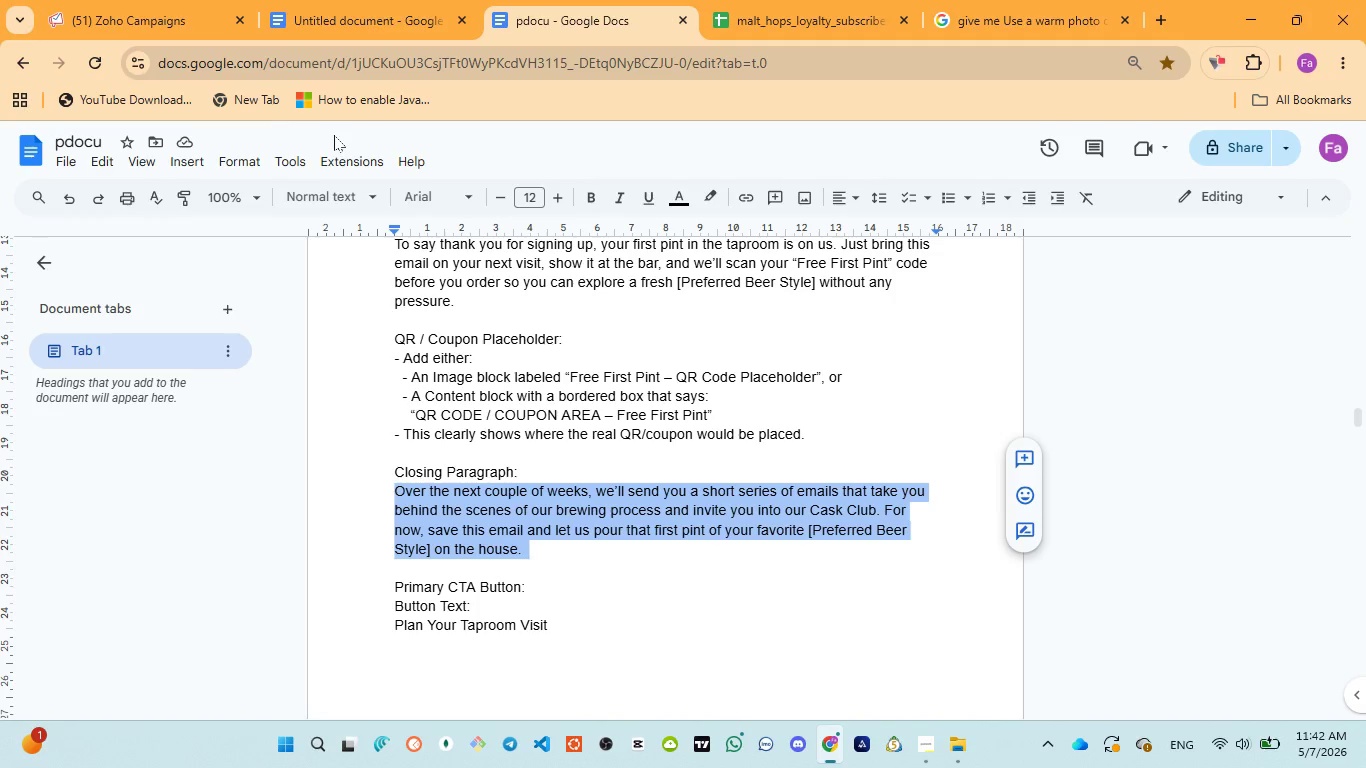 
left_click([111, 0])
 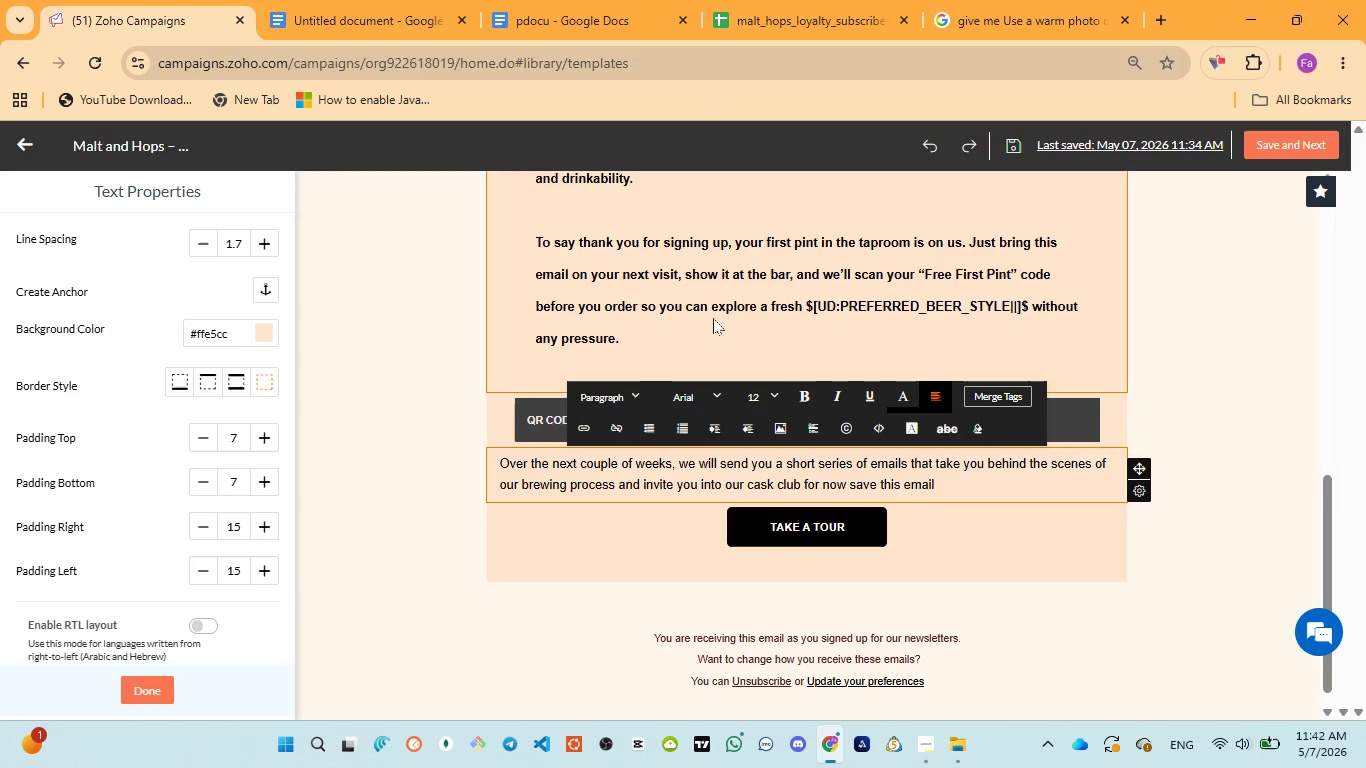 
type(and lte's us n)
key(Backspace)
key(Backspace)
key(Backspace)
key(Backspace)
type(now )
 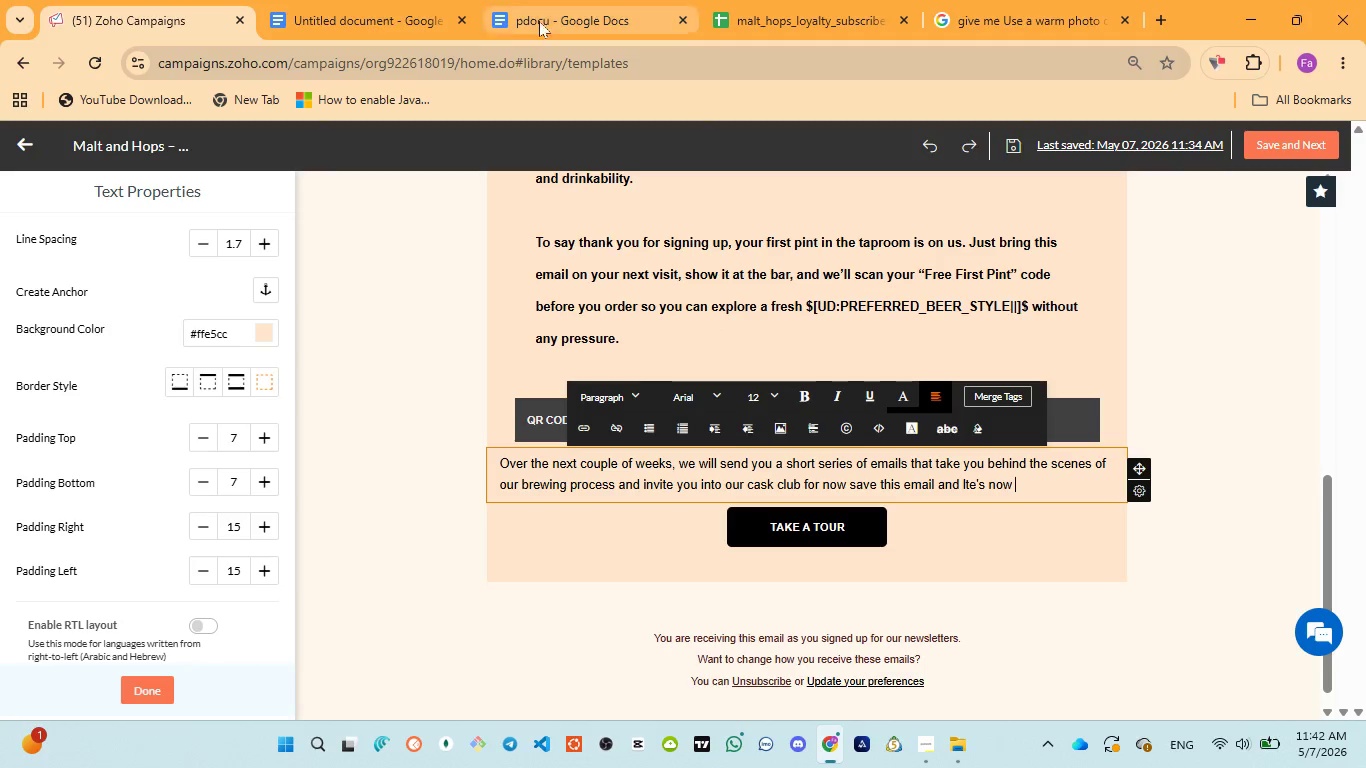 
left_click([539, 19])
 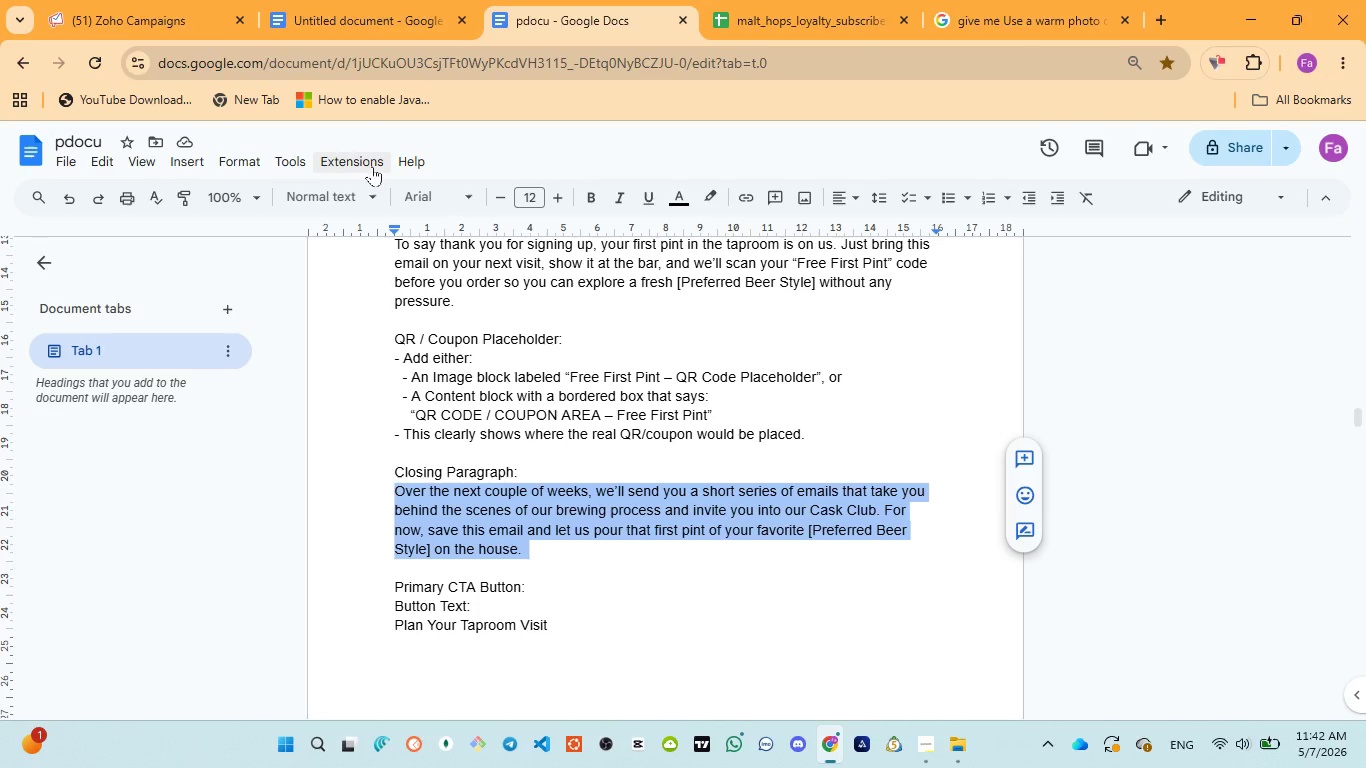 
wait(5.5)
 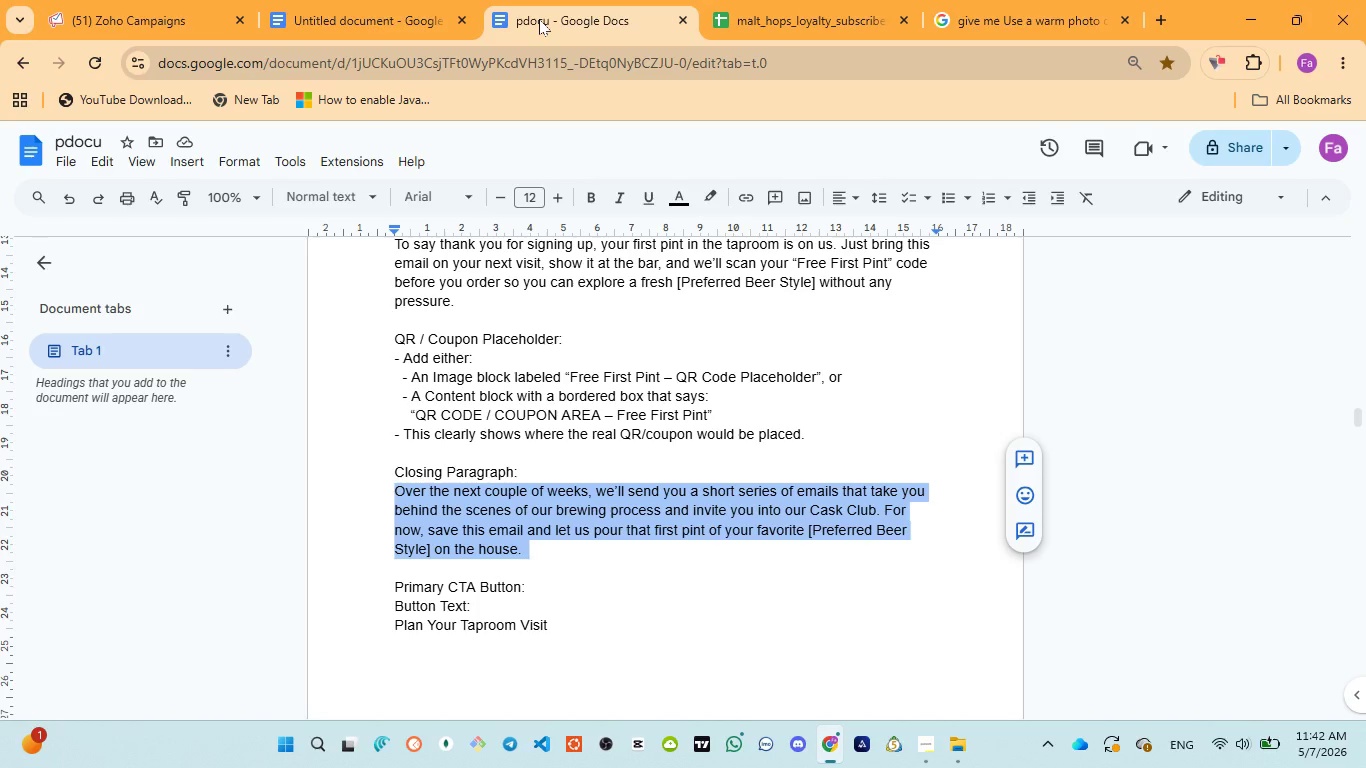 
left_click([172, 28])
 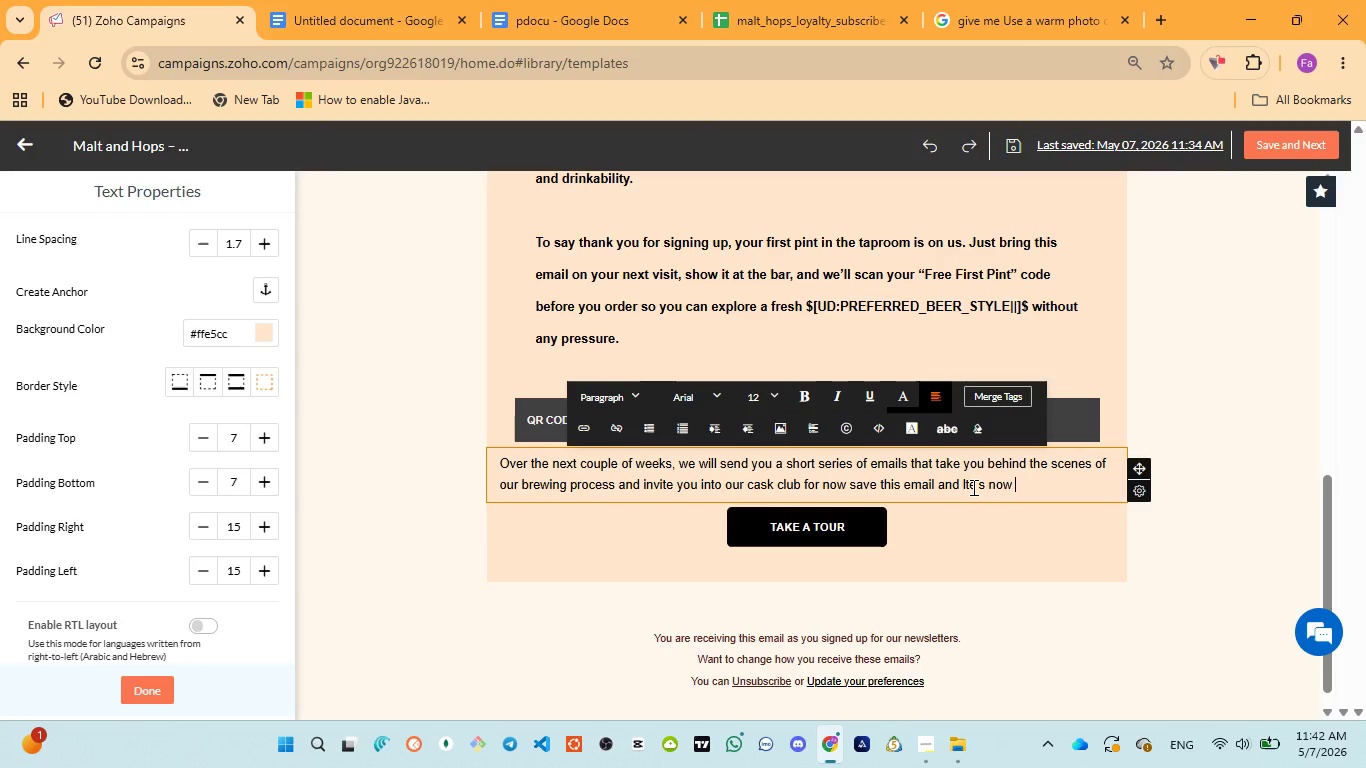 
double_click([972, 487])
 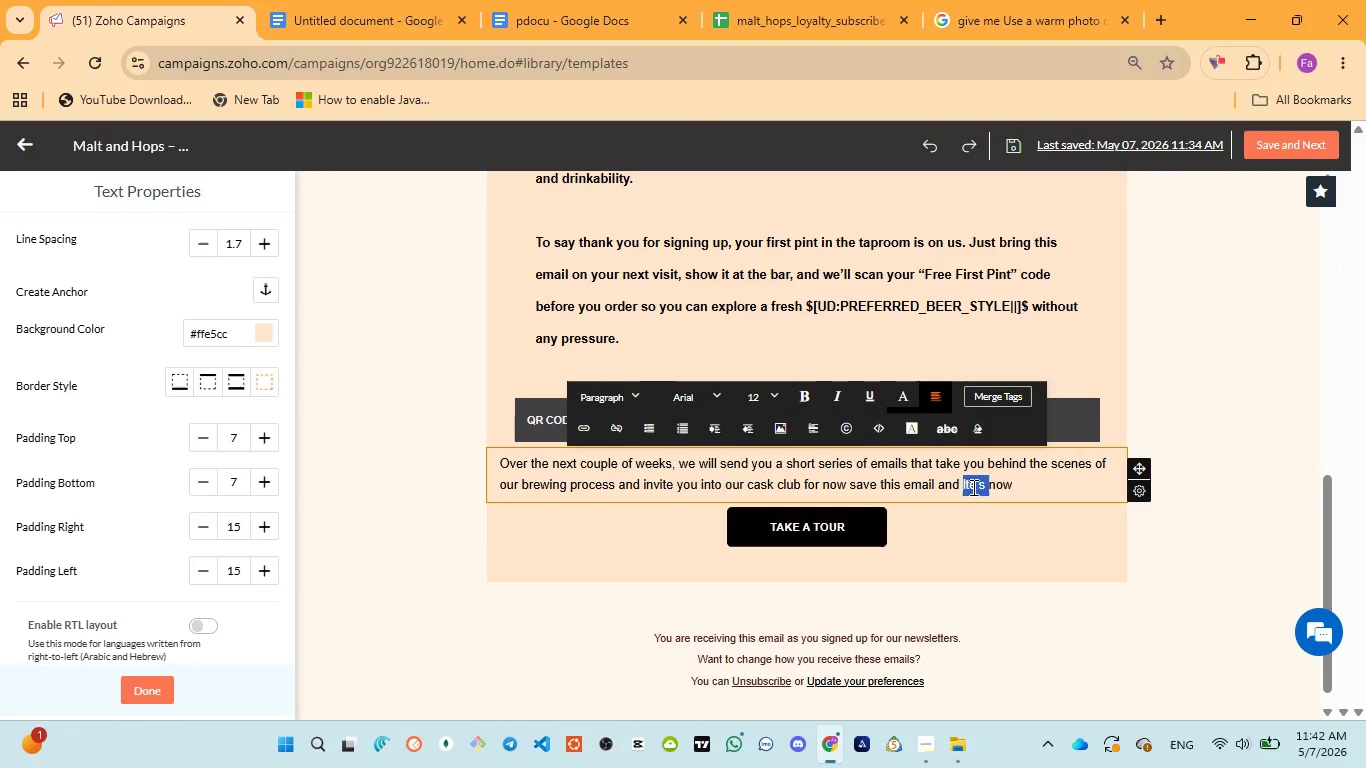 
type(let us )
 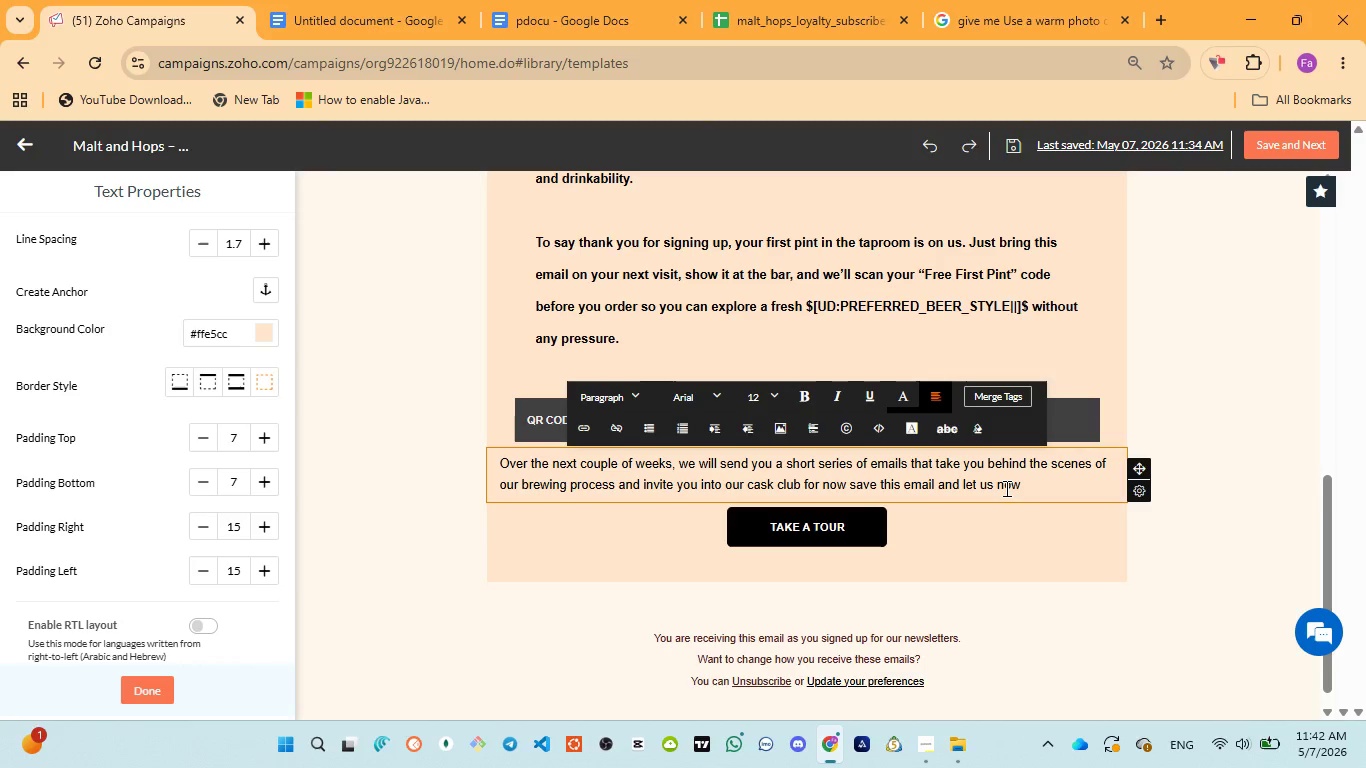 
double_click([1005, 488])
 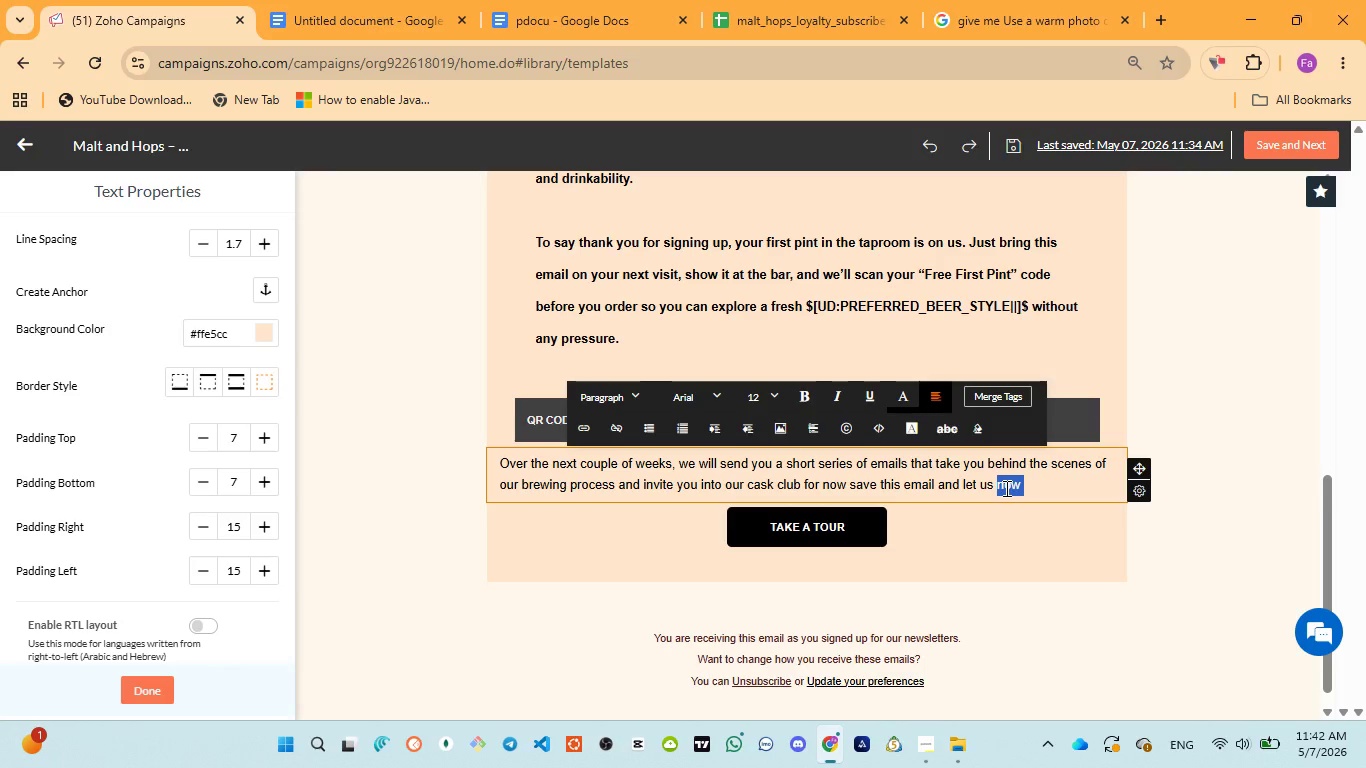 
type(pour that first pint )
 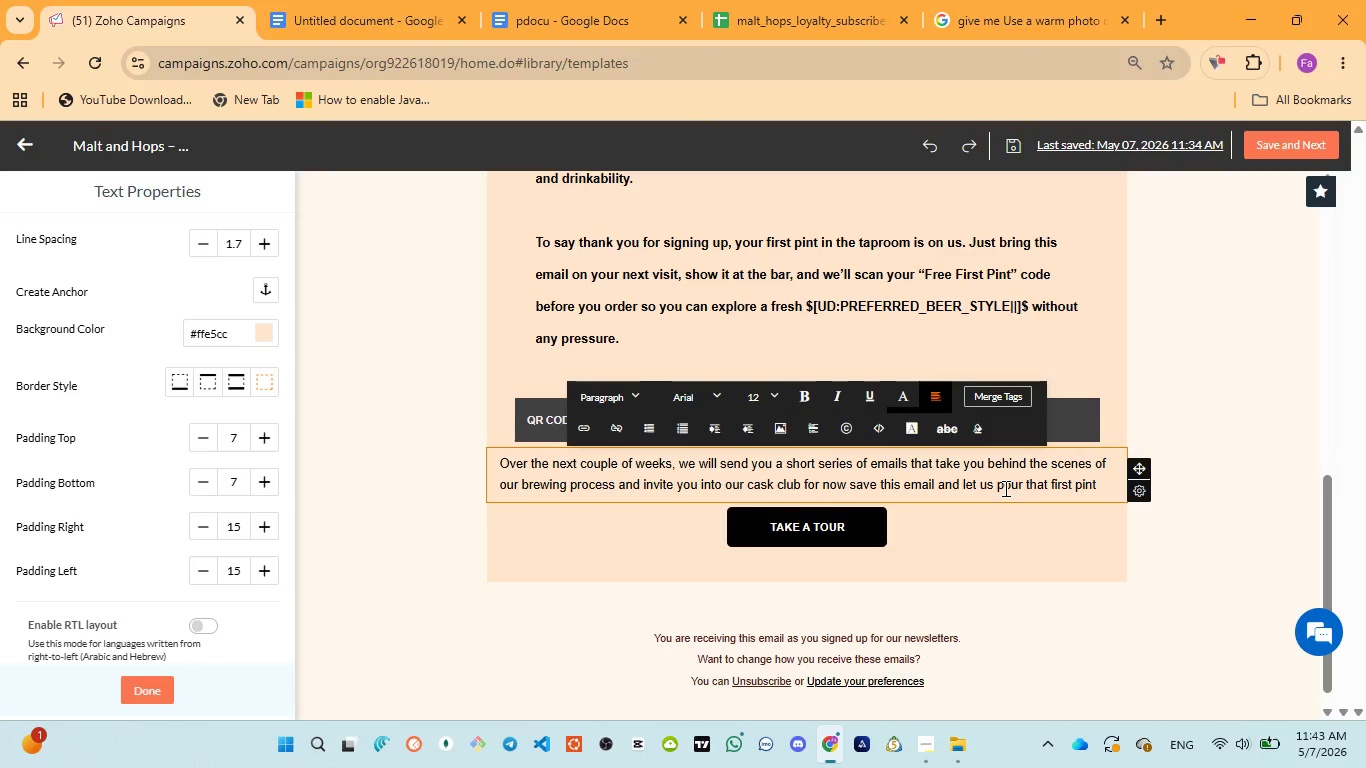 
wait(86.12)
 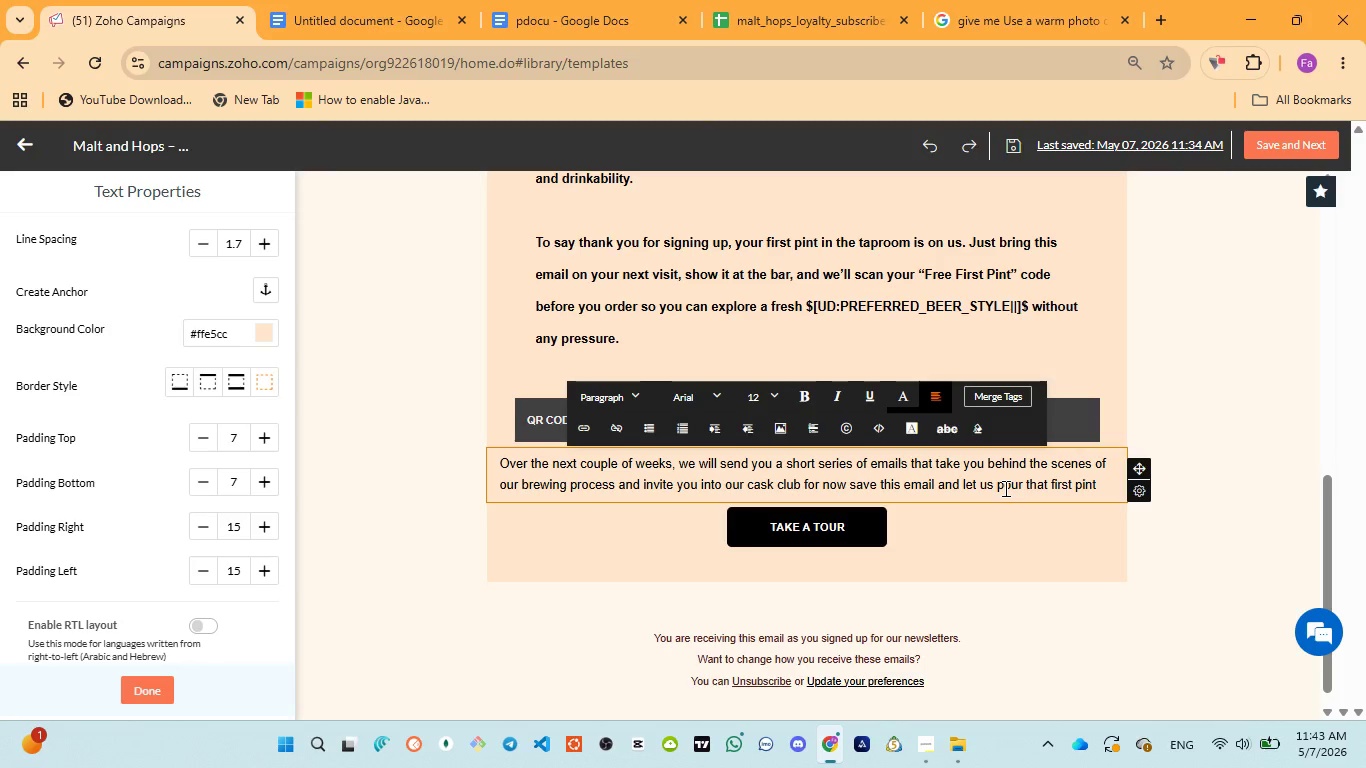 
left_click([560, 24])
 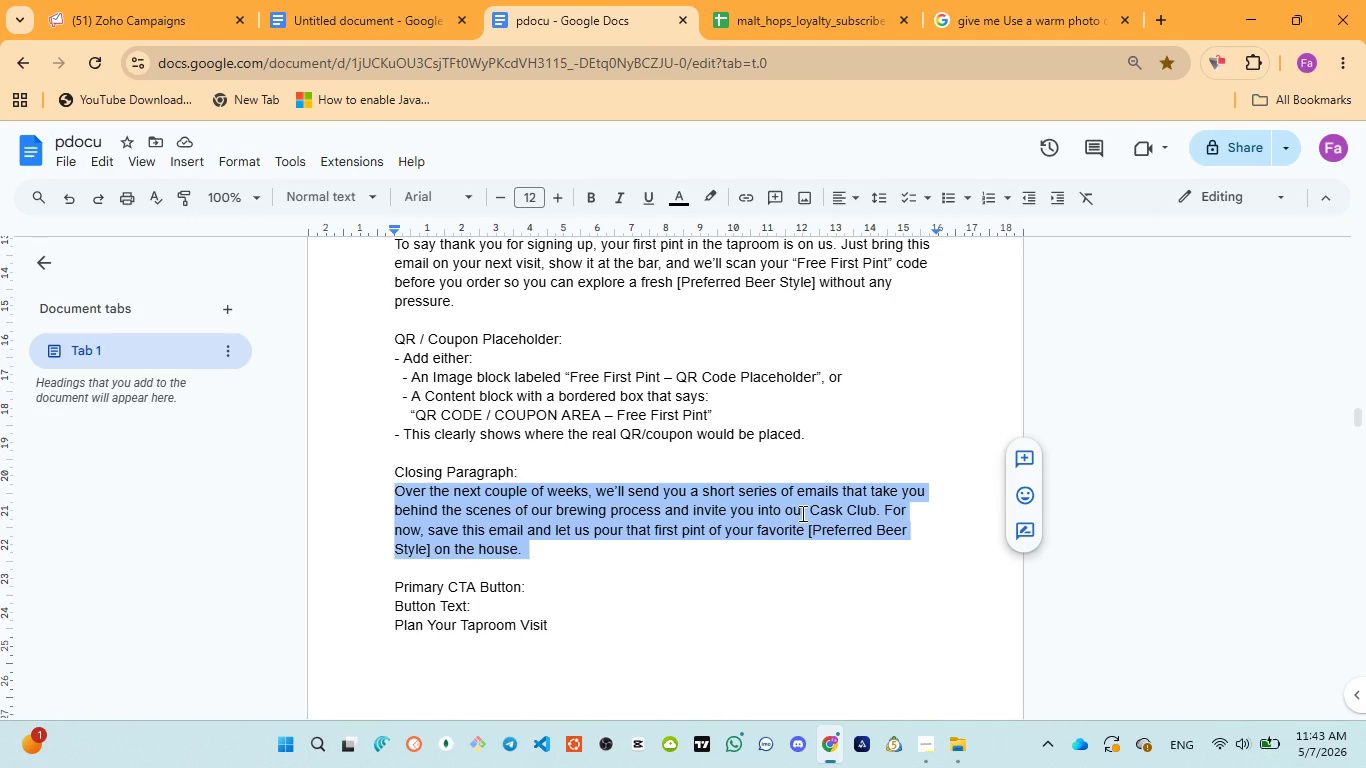 
left_click([179, 27])
 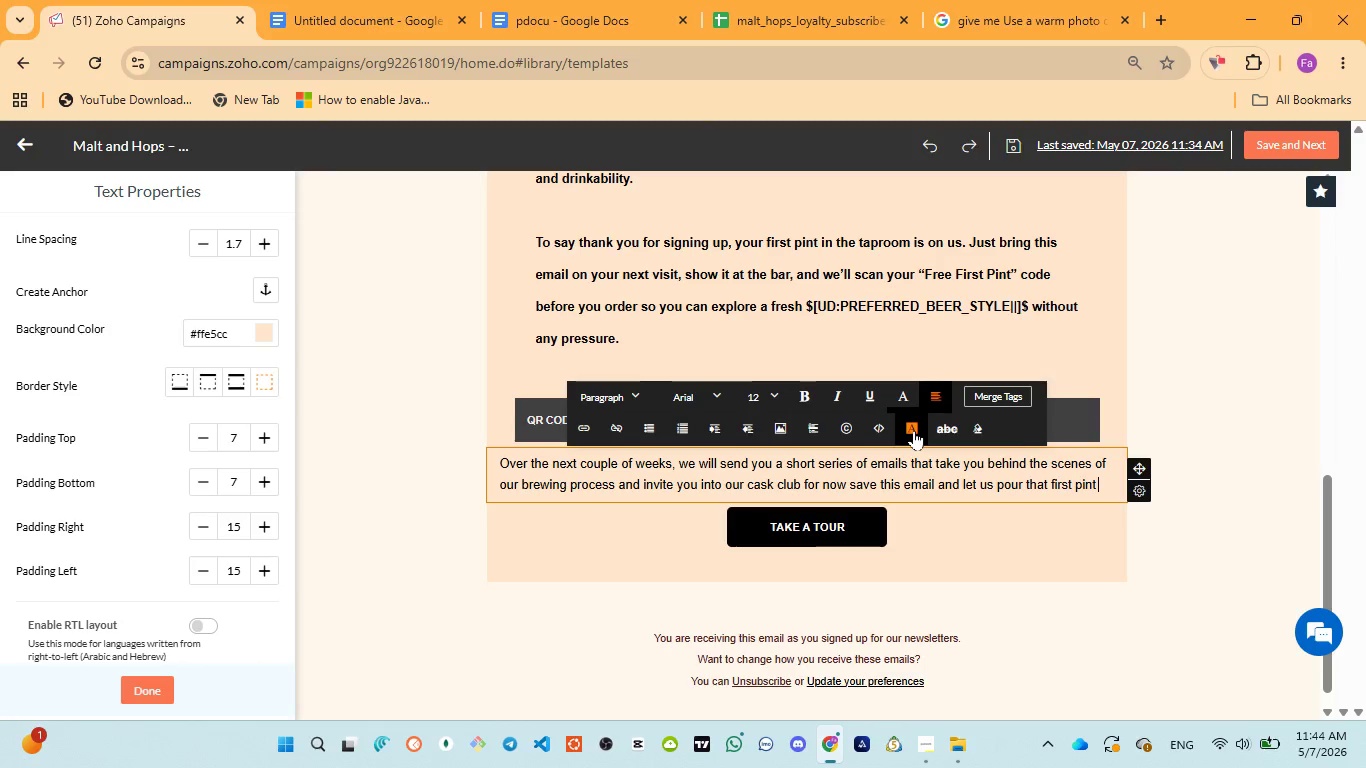 
type( of your favorite )
 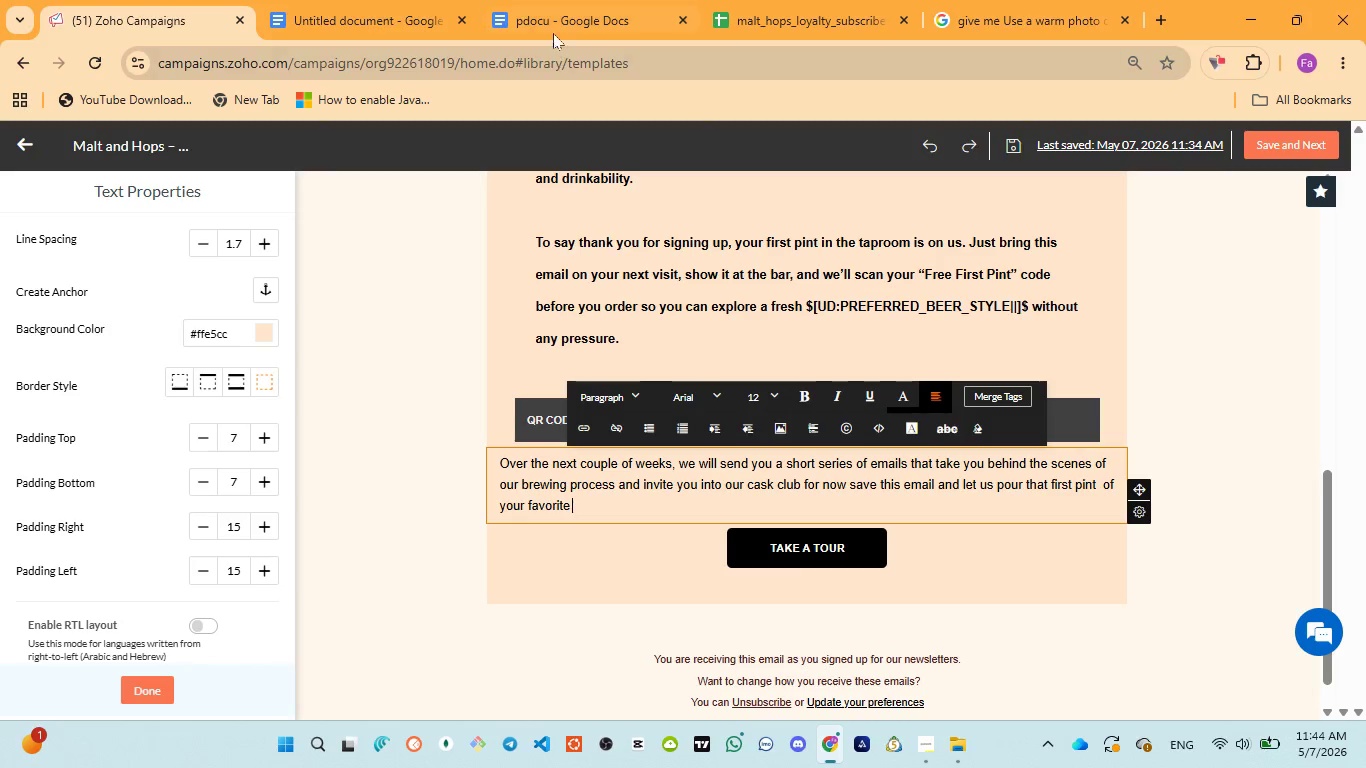 
left_click([553, 27])
 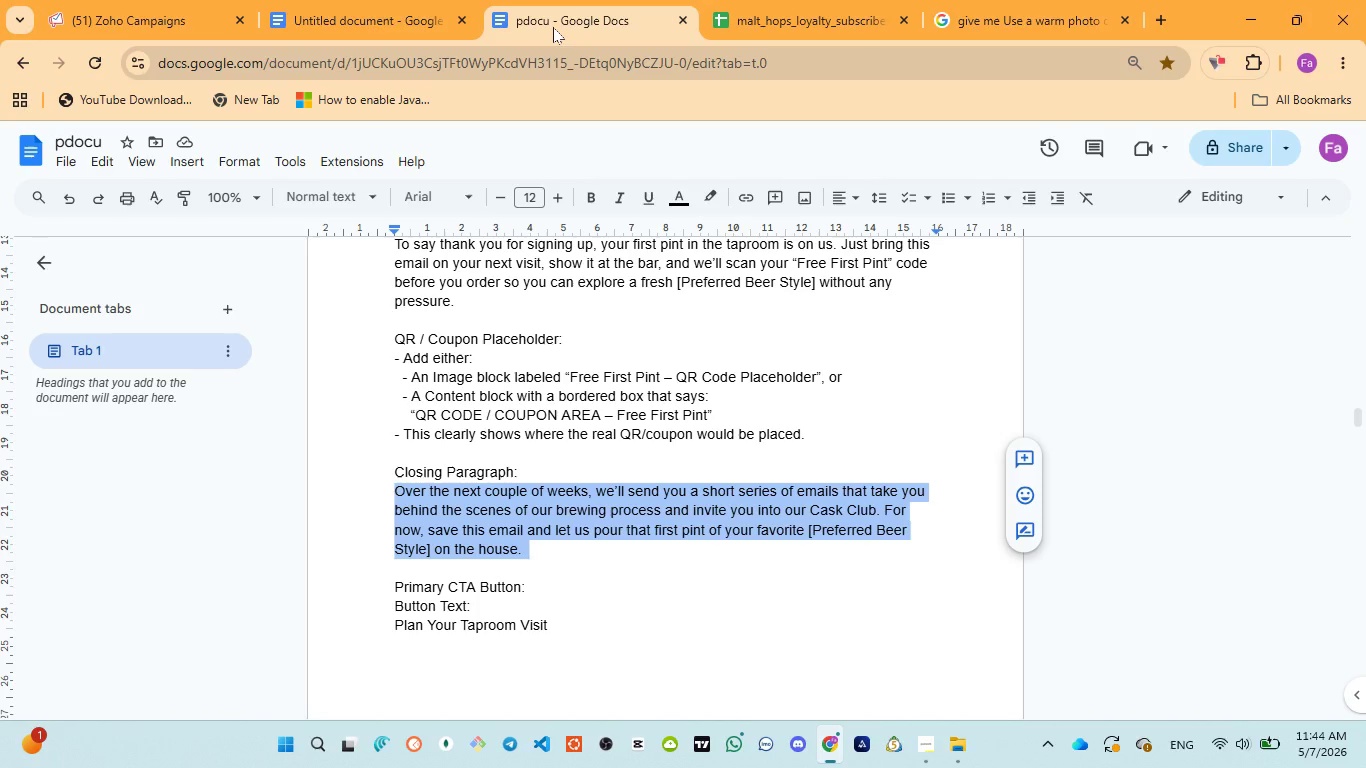 
wait(5.89)
 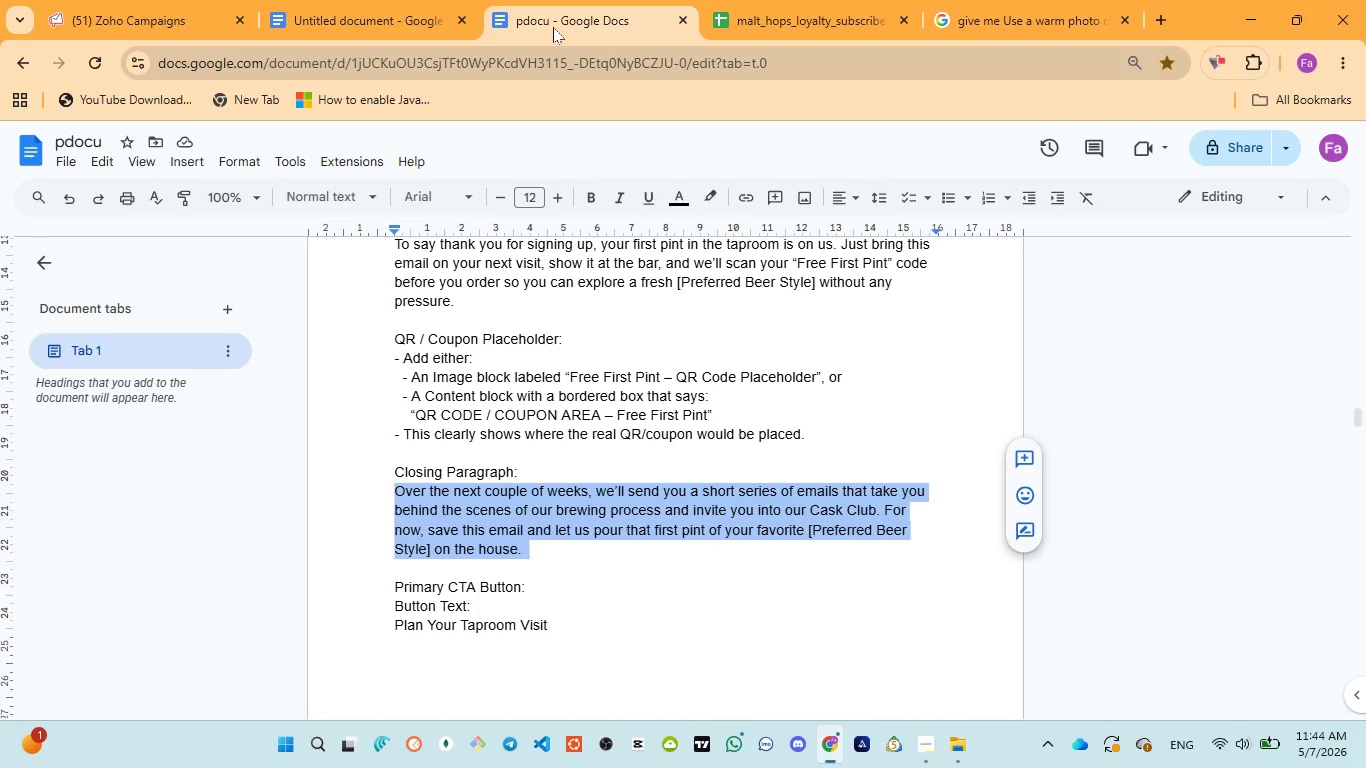 
left_click([157, 22])
 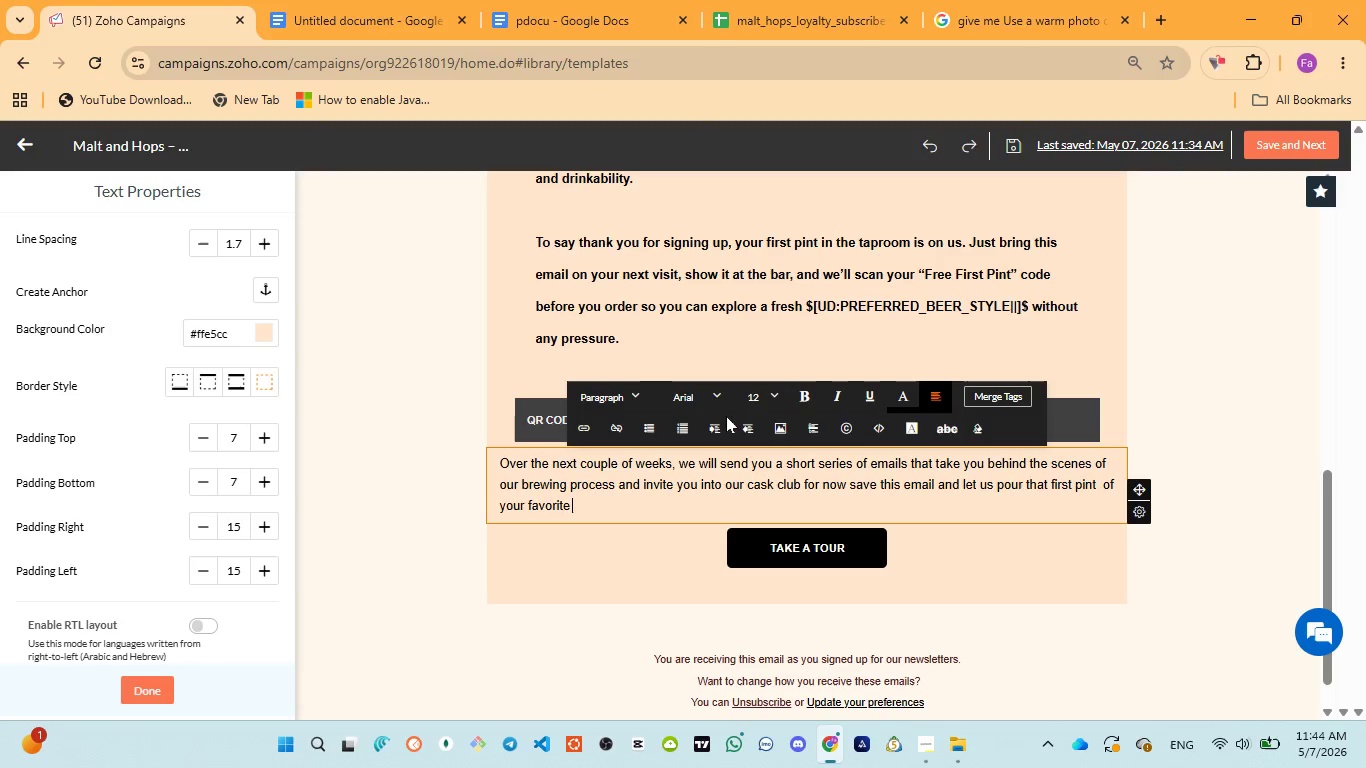 
key(Space)
 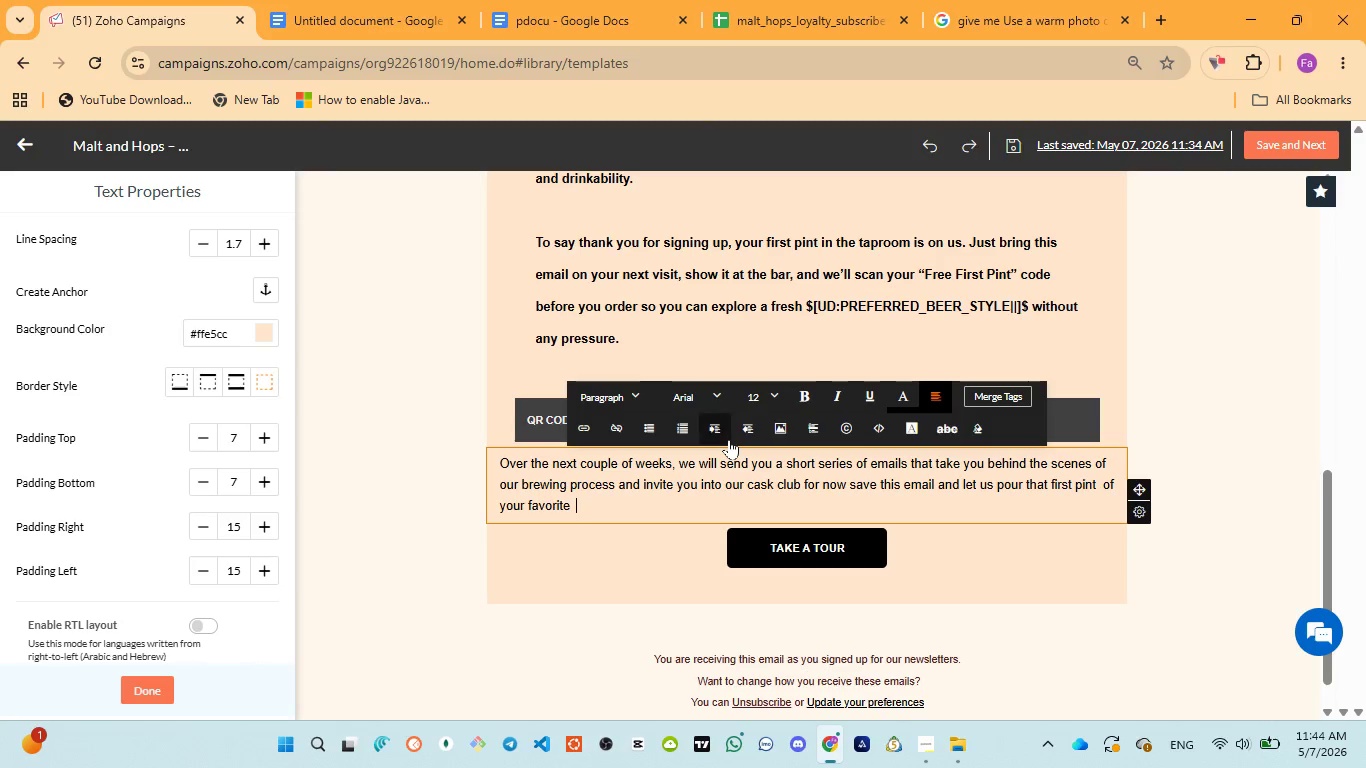 
left_click([998, 397])
 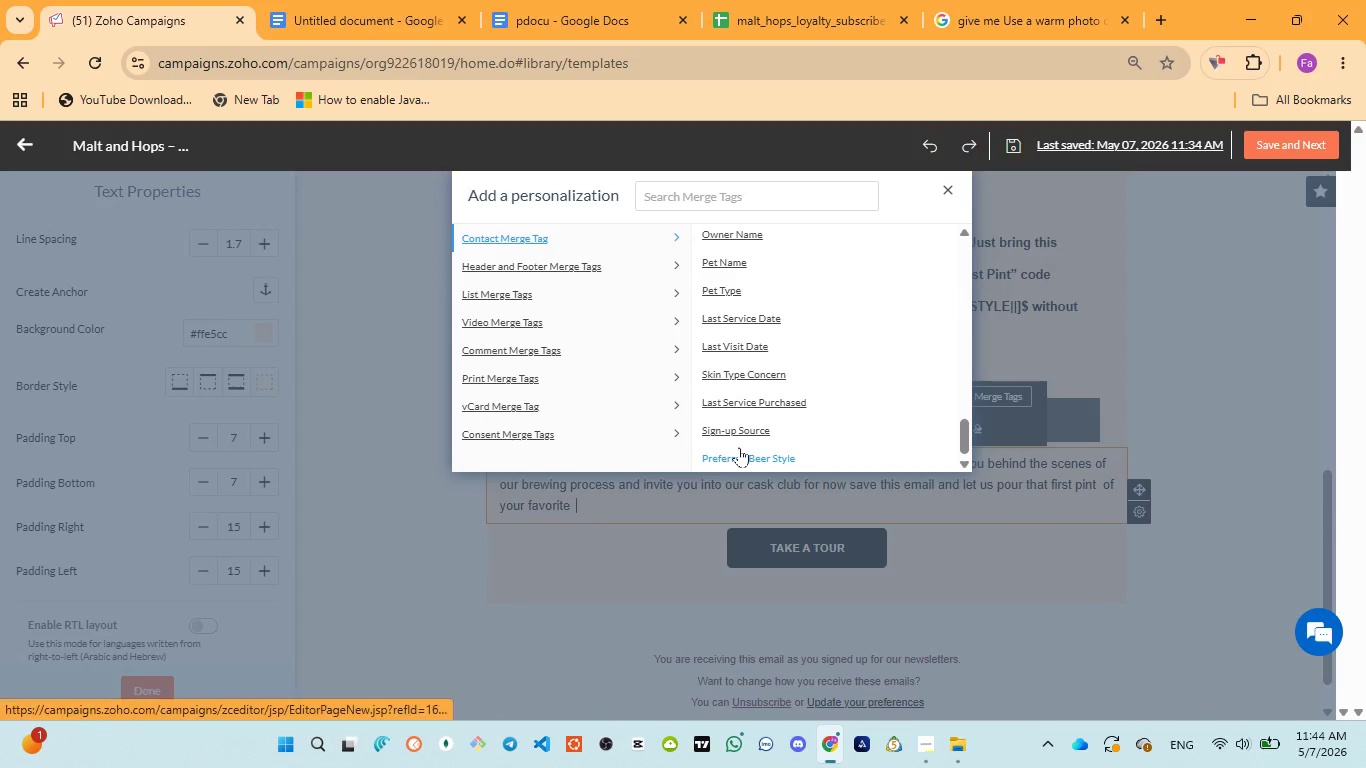 
left_click([746, 453])
 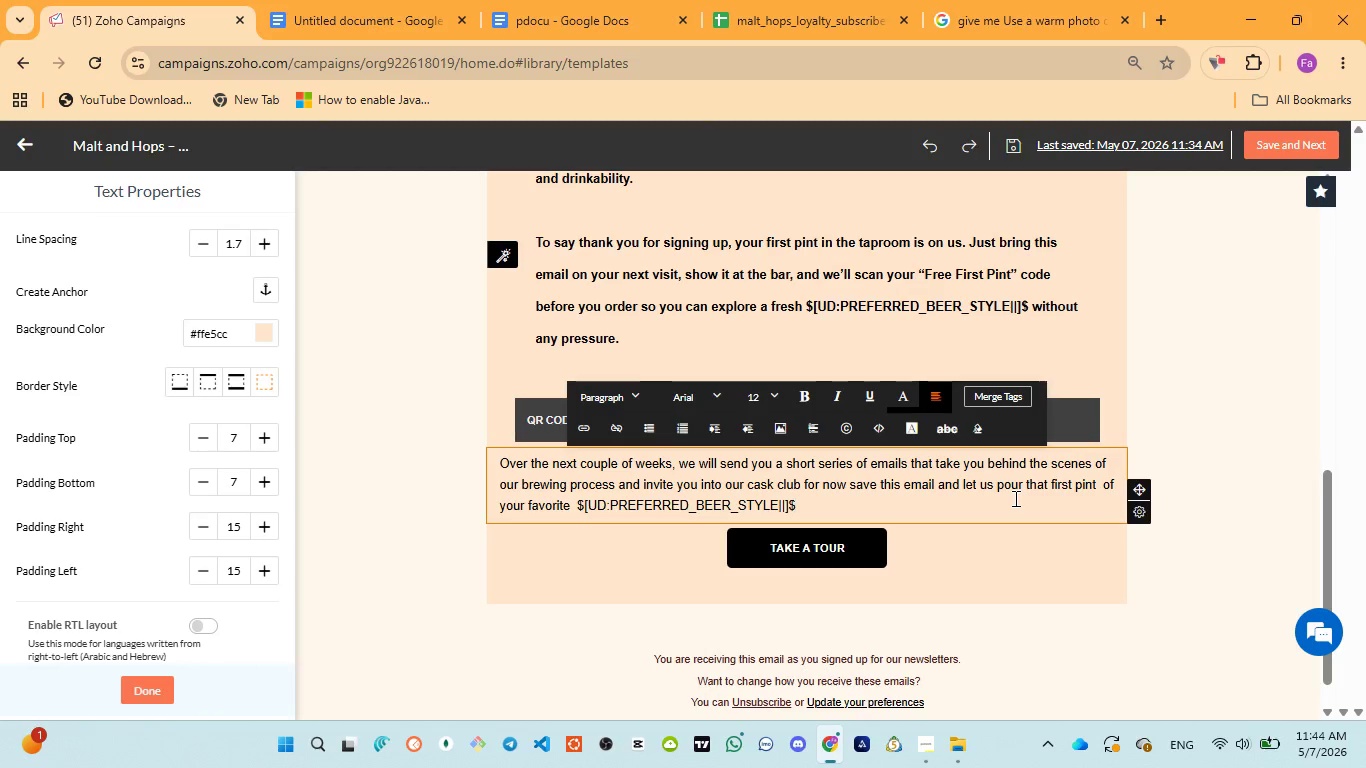 
type( on the house )
 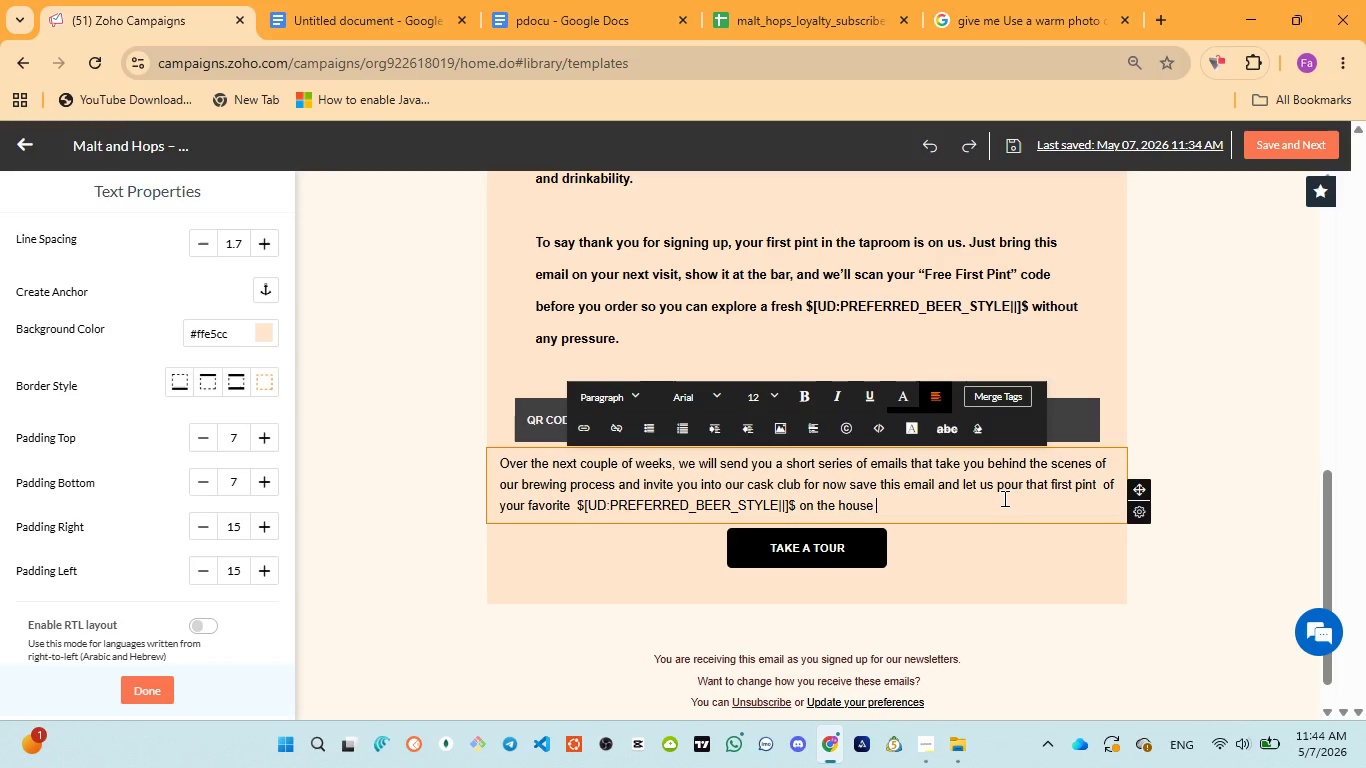 
wait(28.59)
 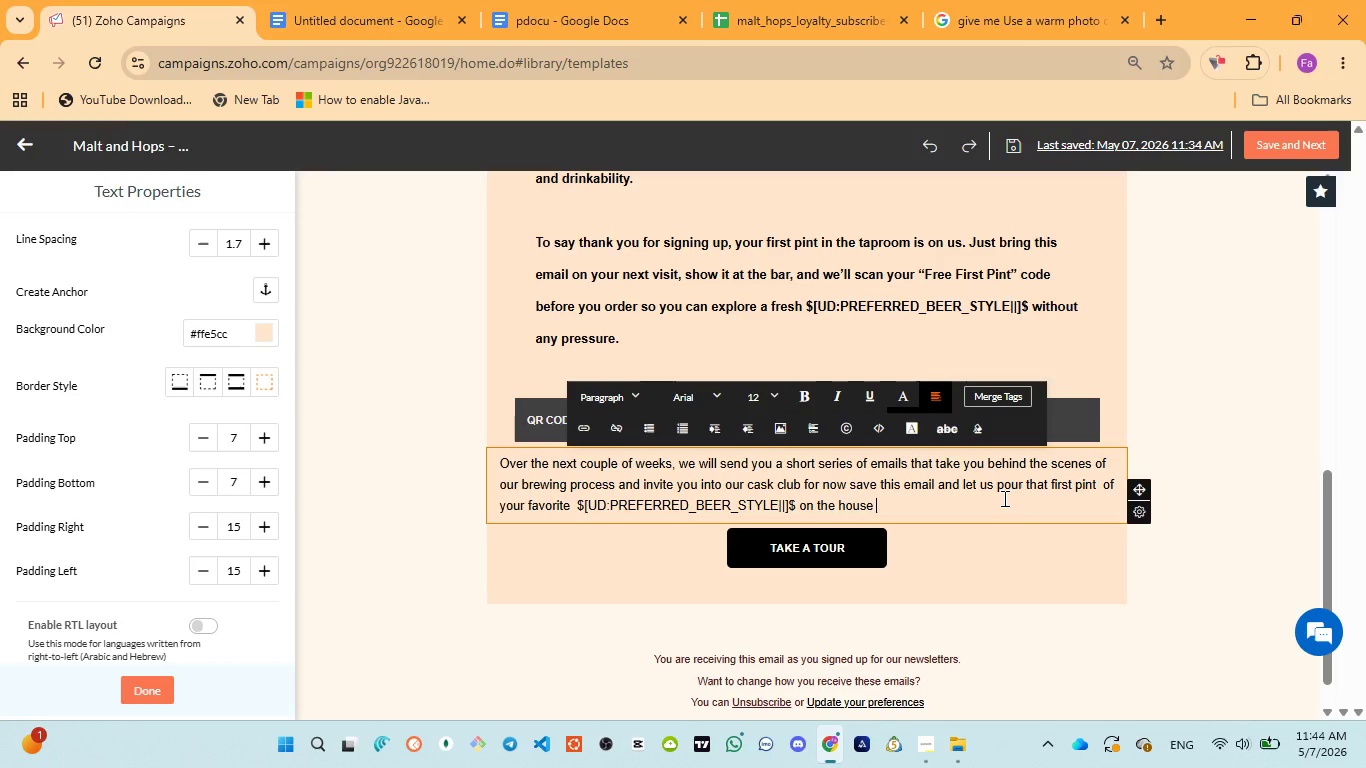 
key(Control+ControlLeft)
 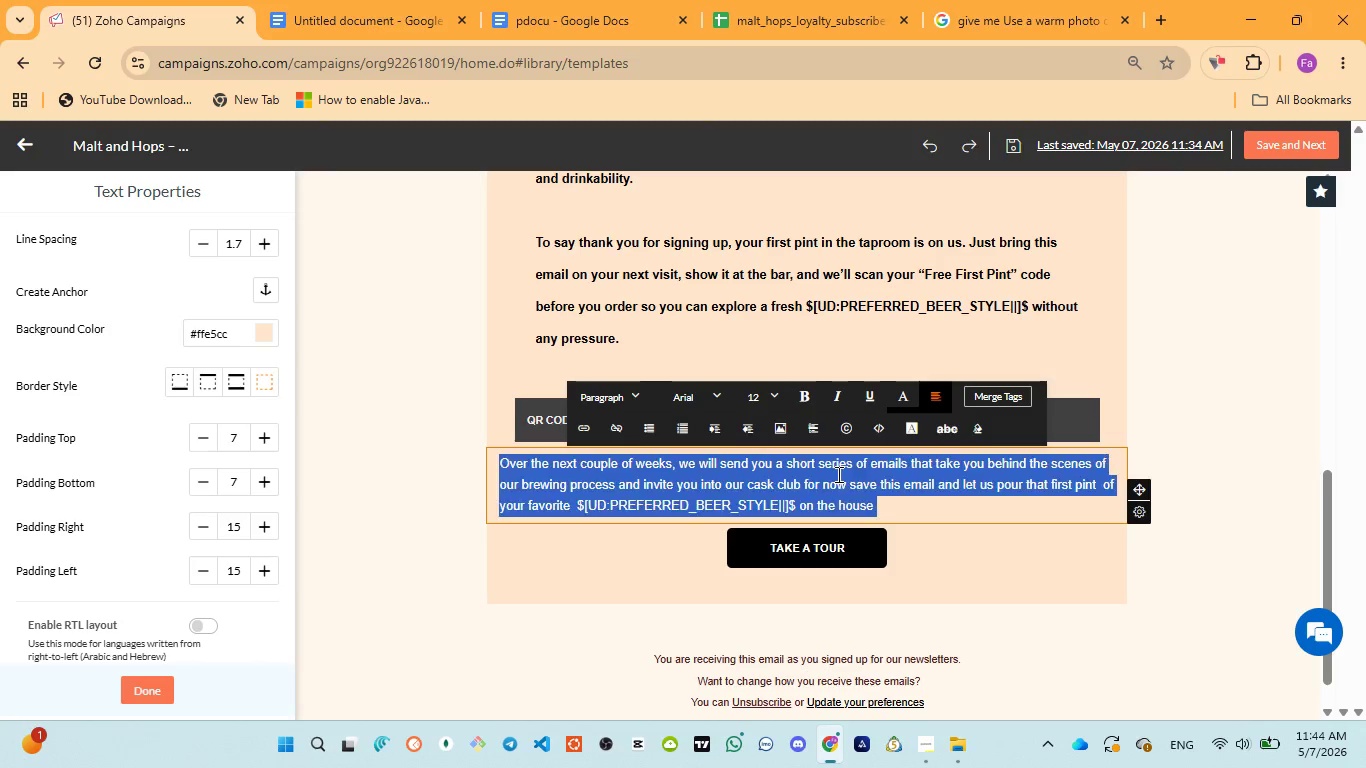 
key(Control+A)
 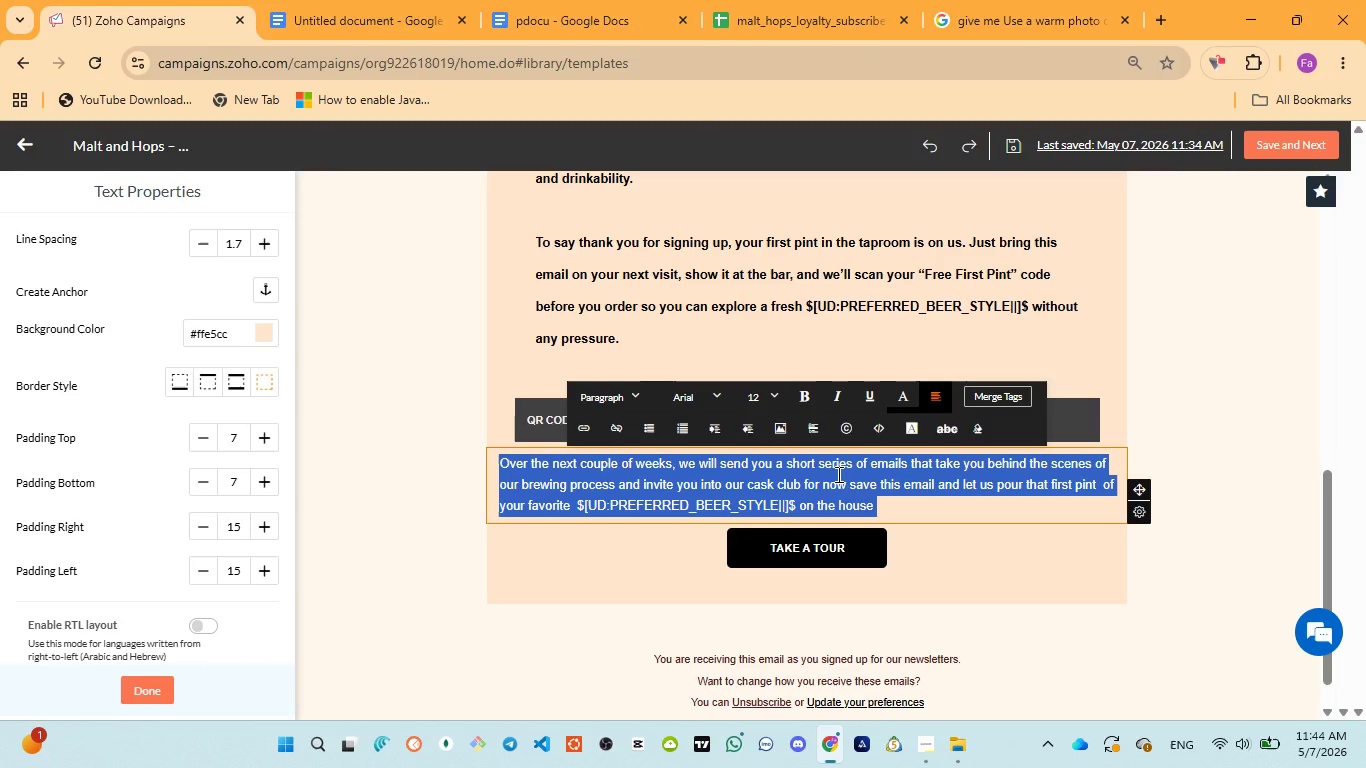 
key(Control+V)
 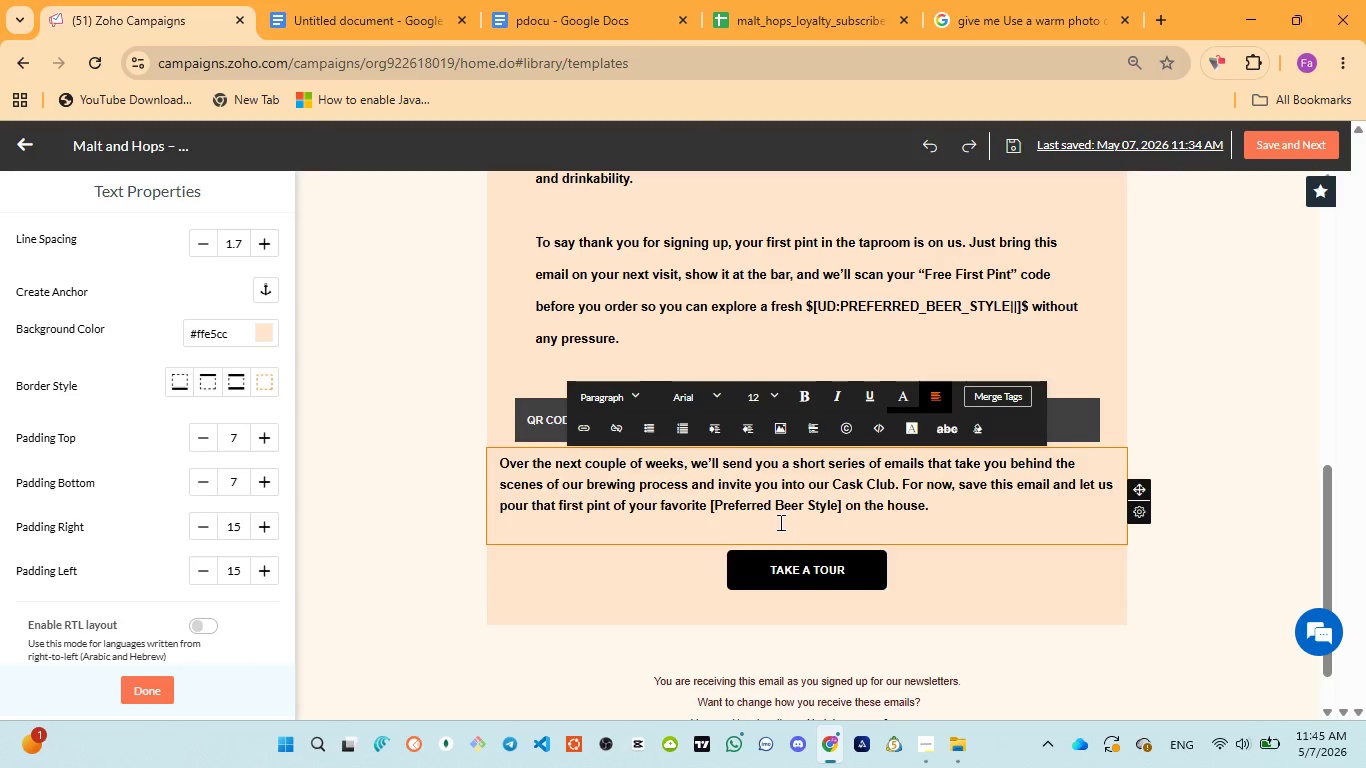 
wait(5.36)
 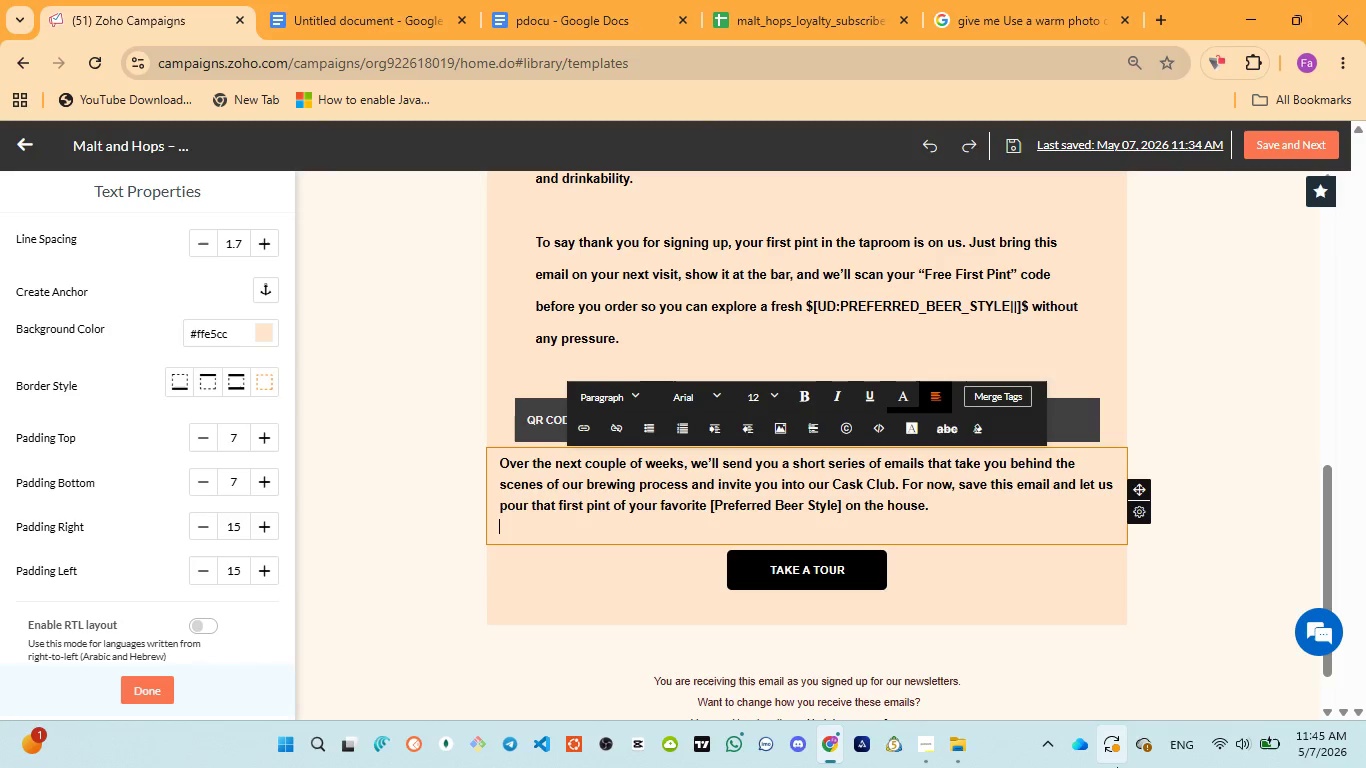 
left_click_drag(start_coordinate=[710, 509], to_coordinate=[842, 504])
 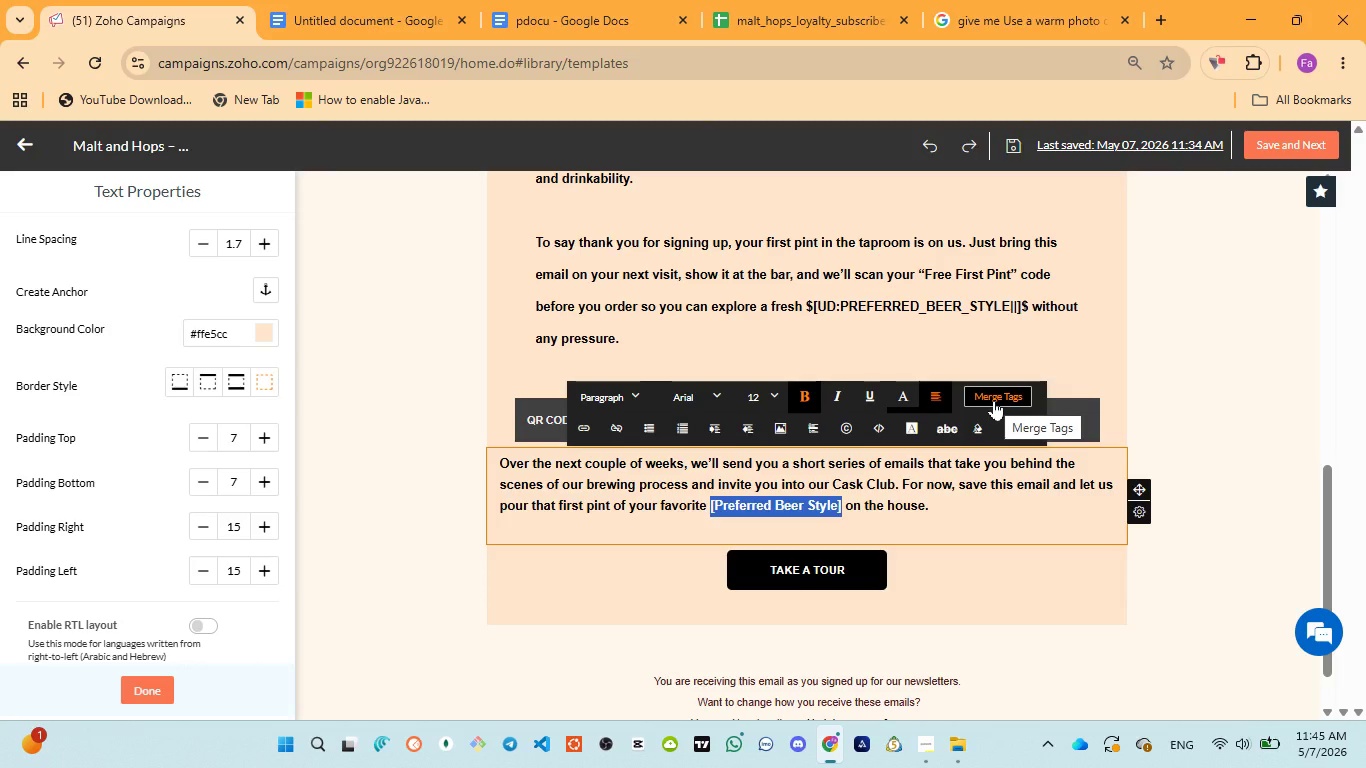 
wait(30.51)
 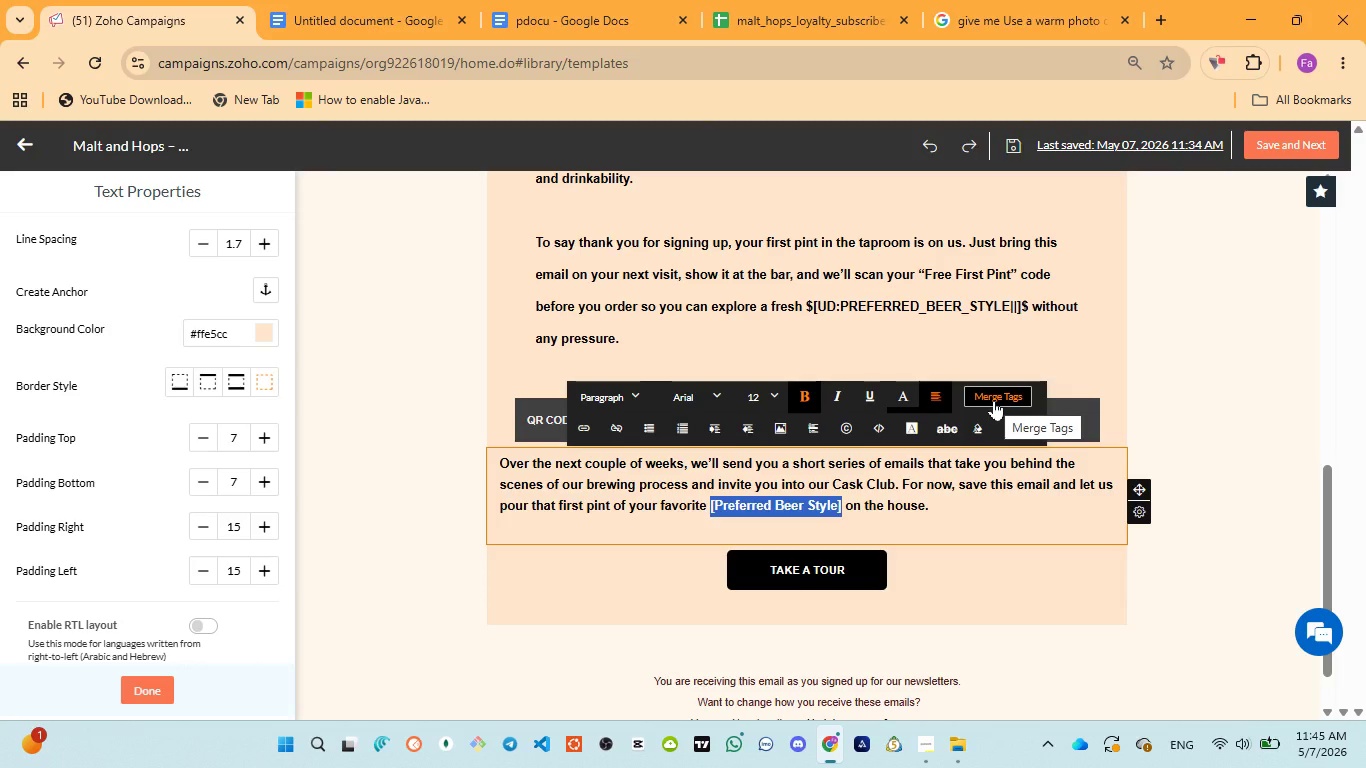 
left_click([994, 400])
 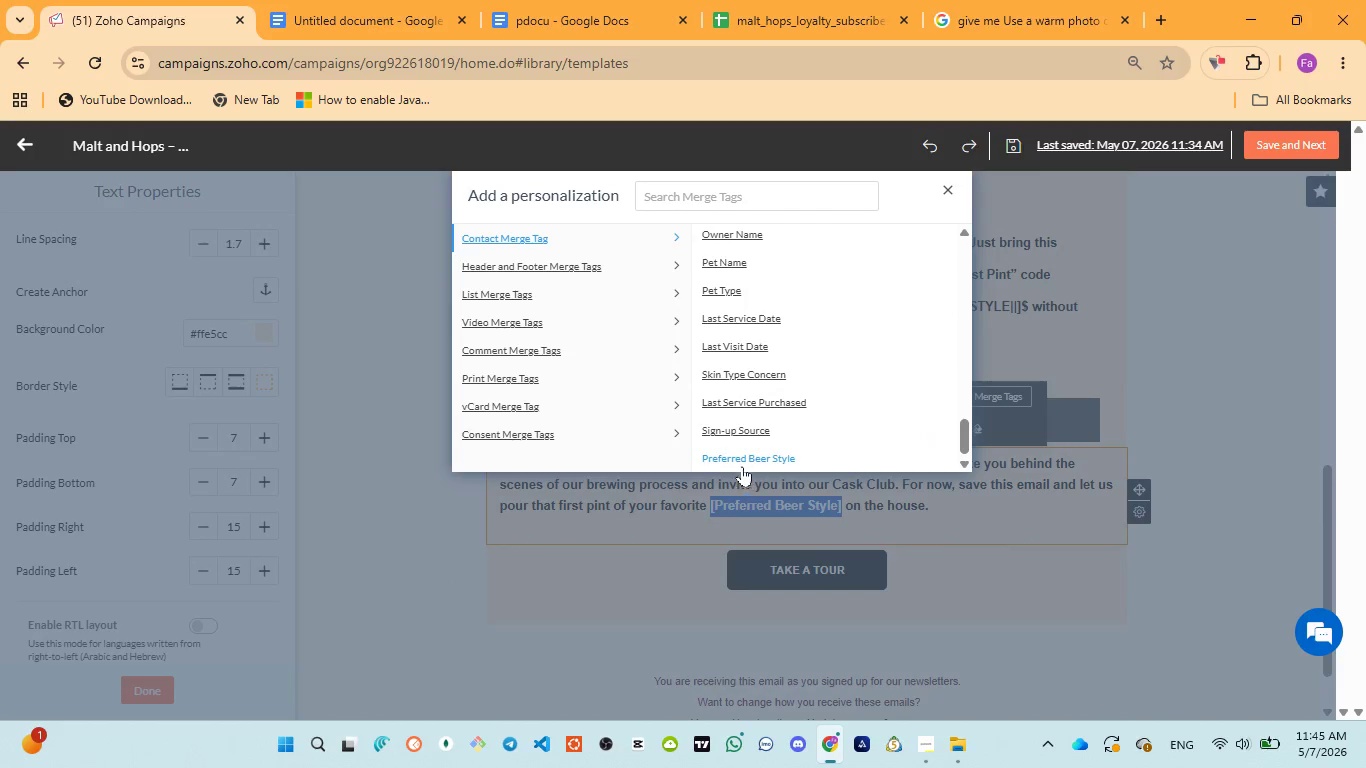 
left_click([739, 462])
 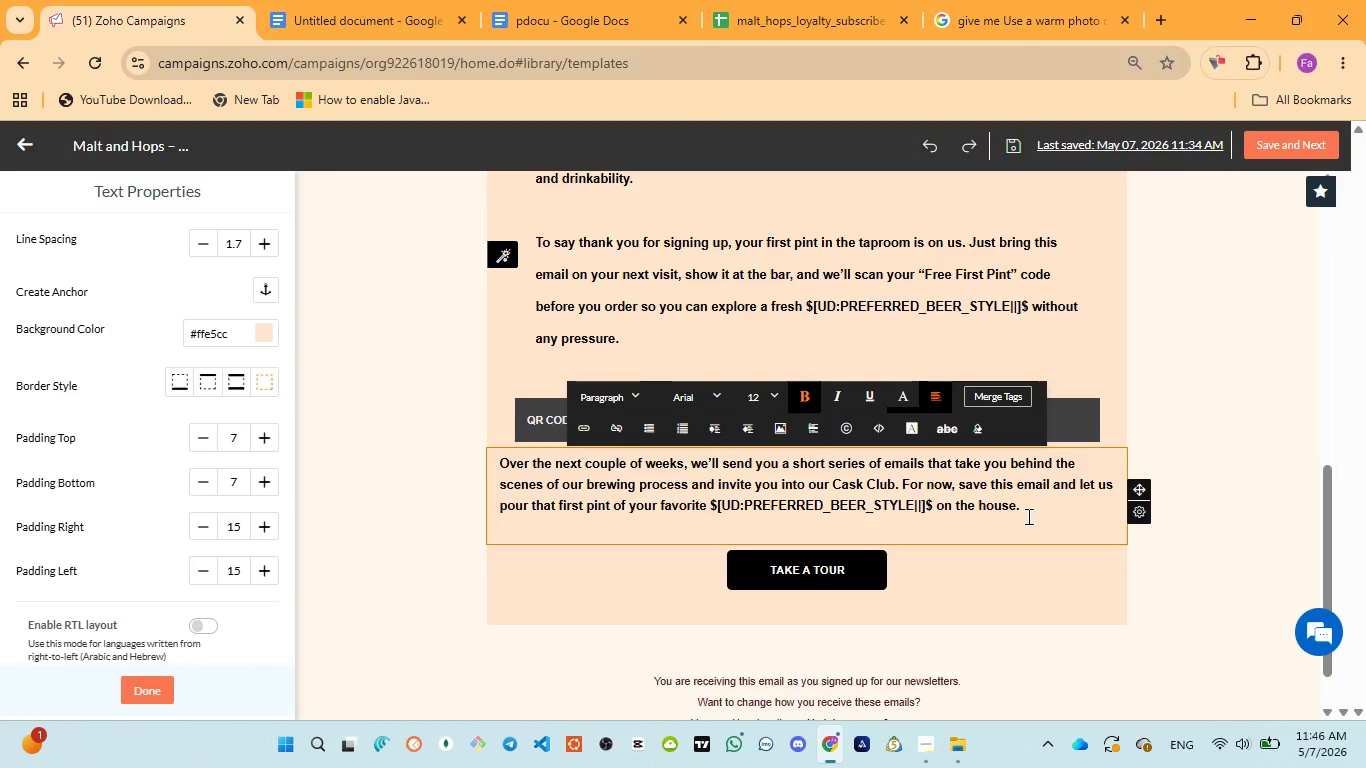 
wait(33.39)
 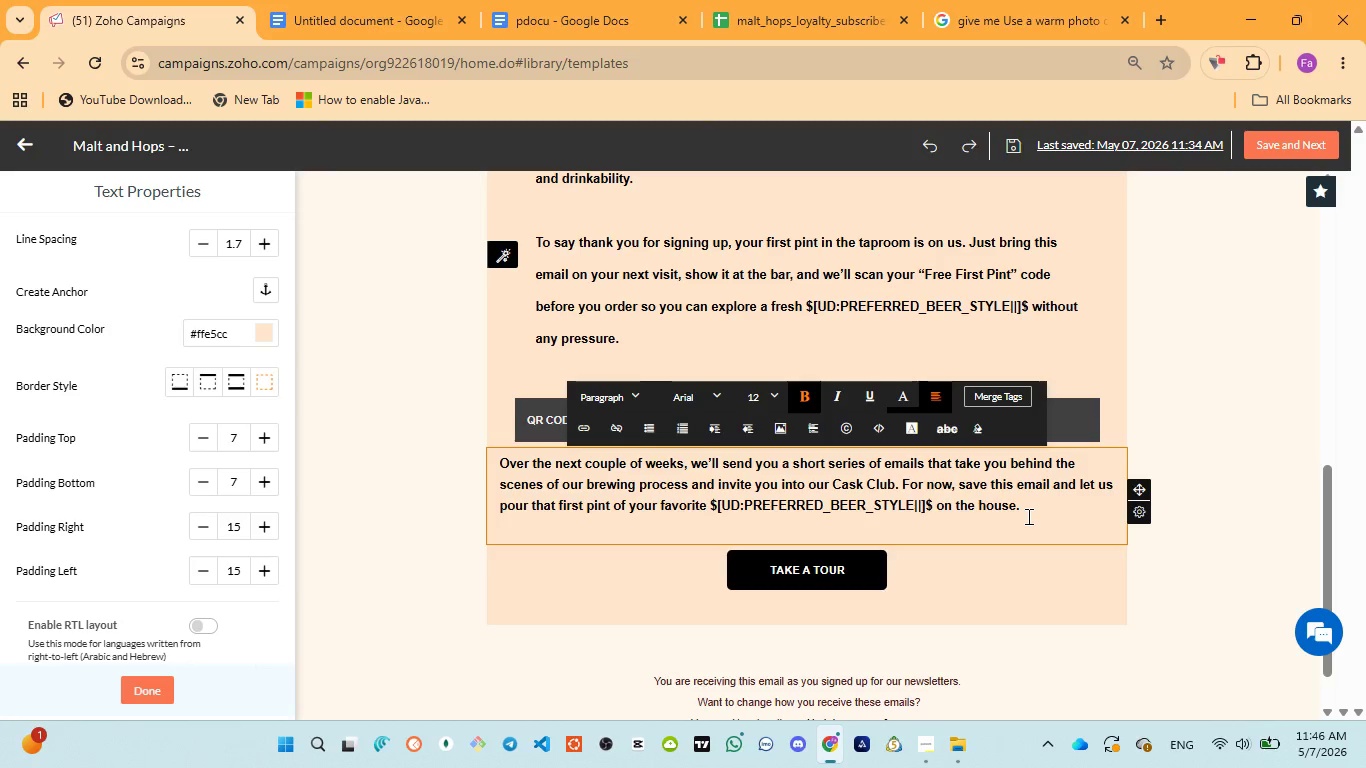 
left_click([531, 36])
 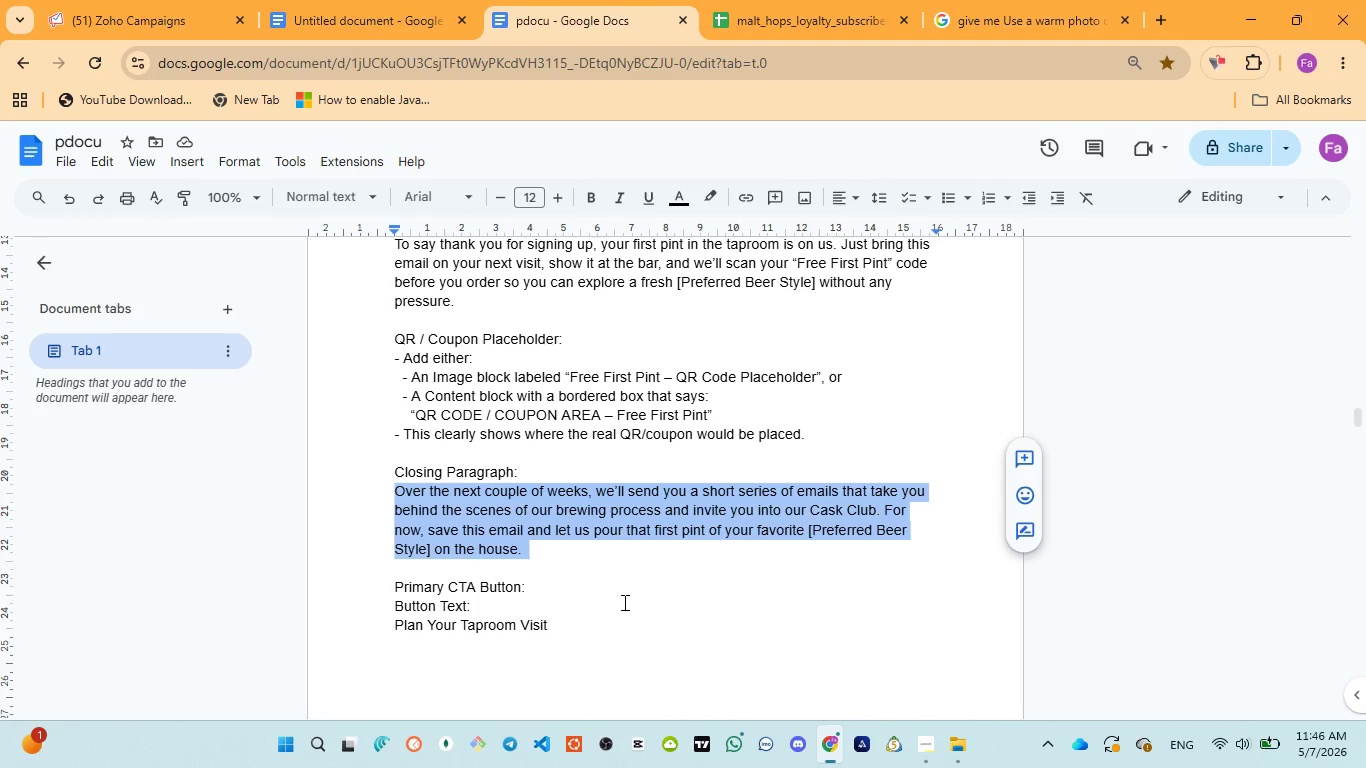 
scroll: coordinate [620, 603], scroll_direction: down, amount: 2.0
 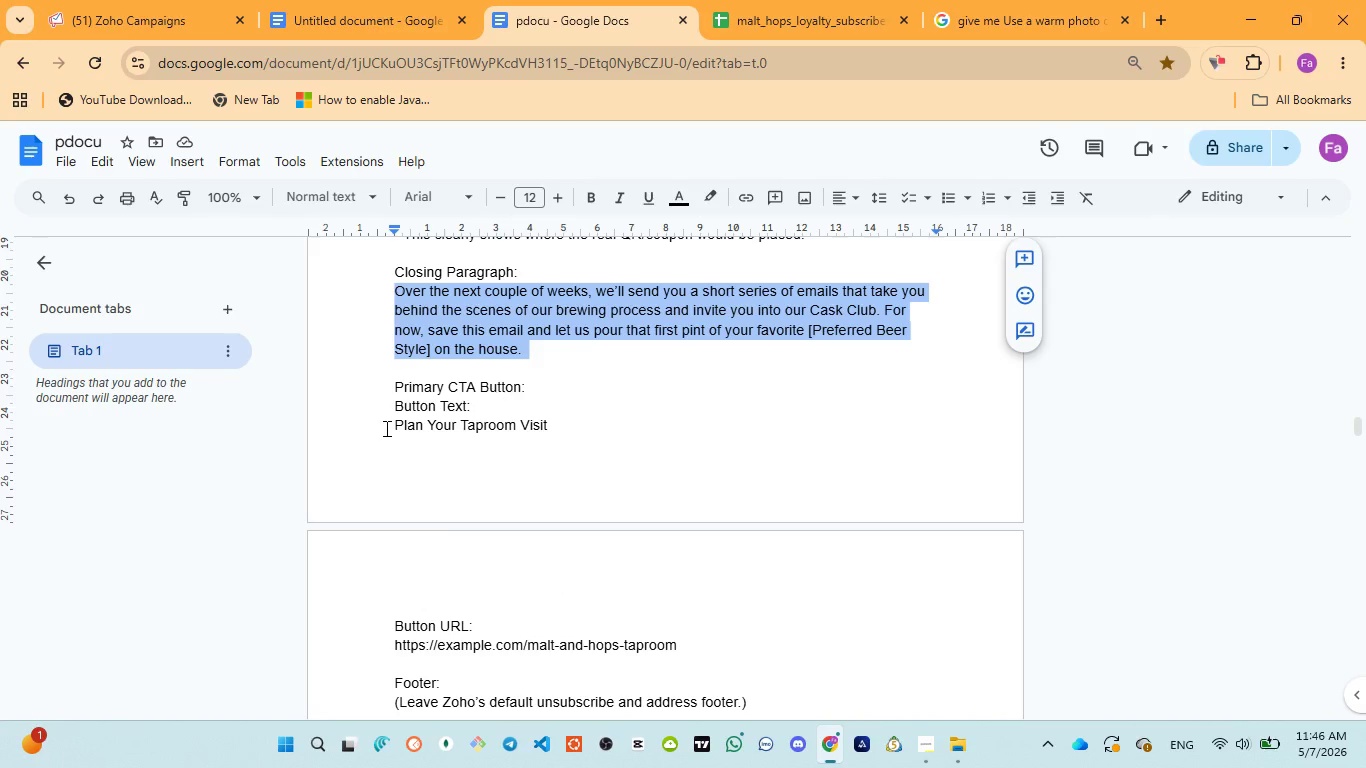 
left_click_drag(start_coordinate=[385, 427], to_coordinate=[556, 420])
 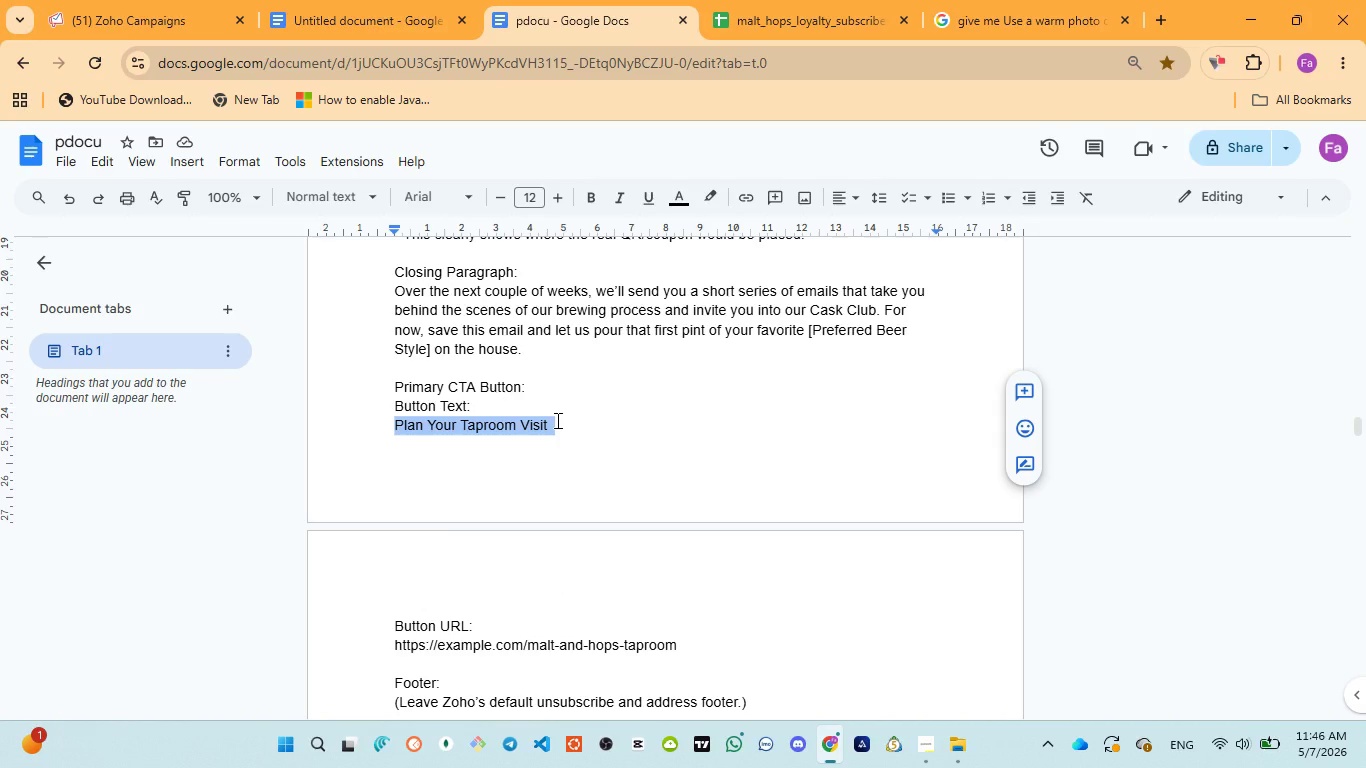 
key(Control+C)
 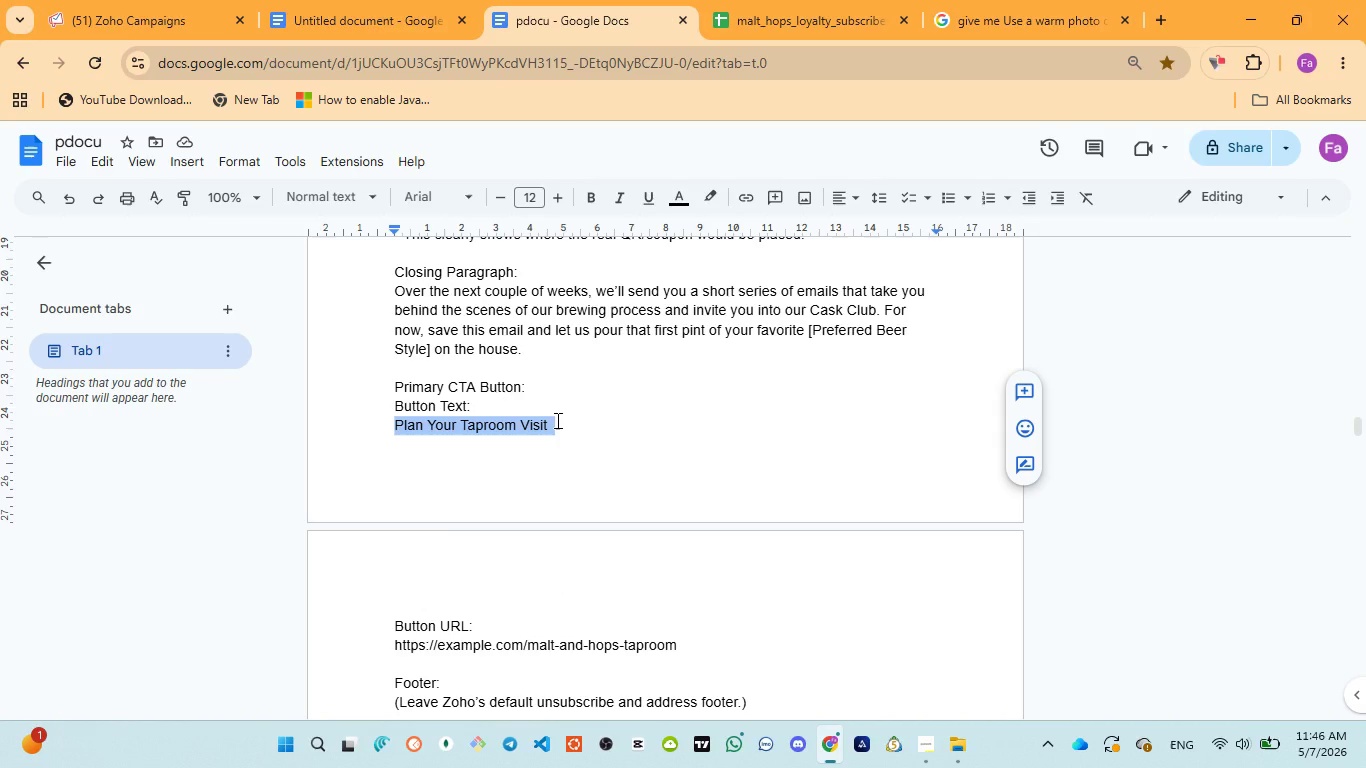 
wait(7.66)
 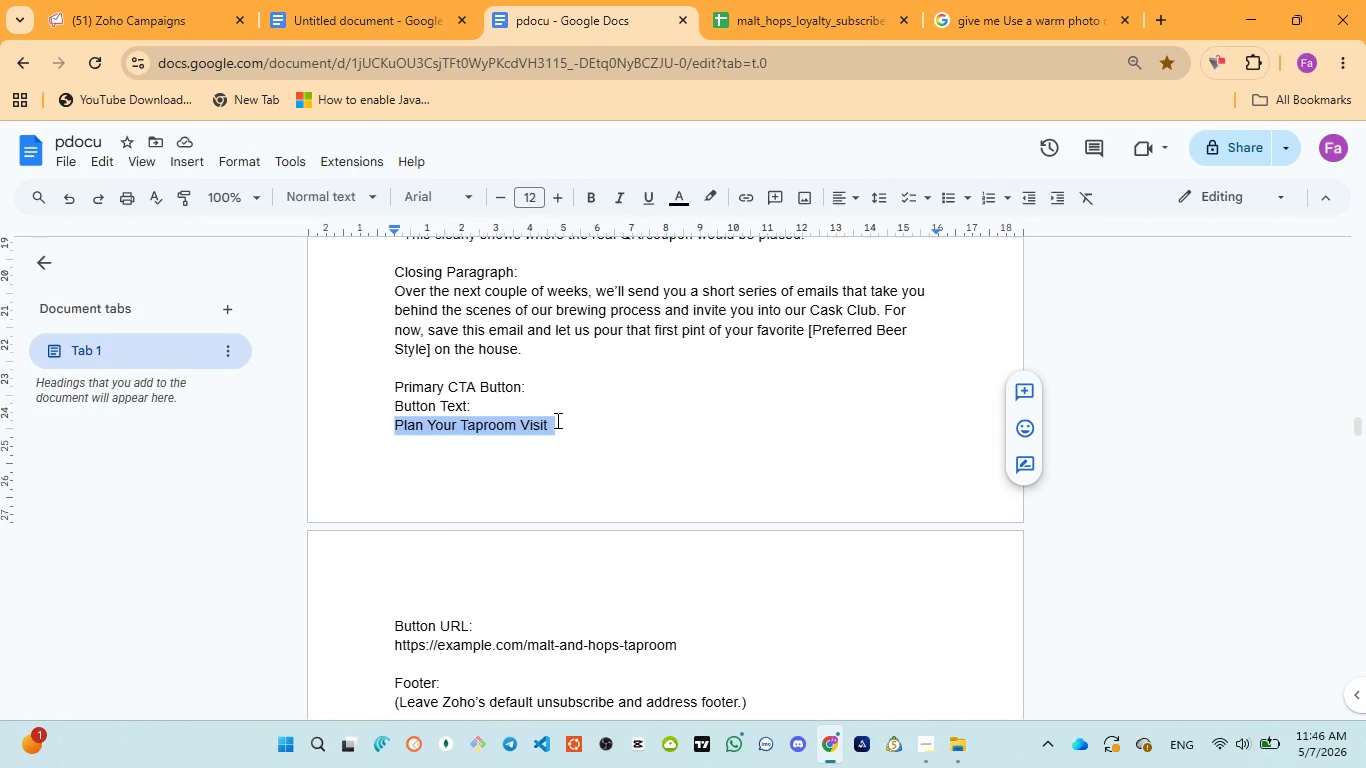 
left_click([137, 34])
 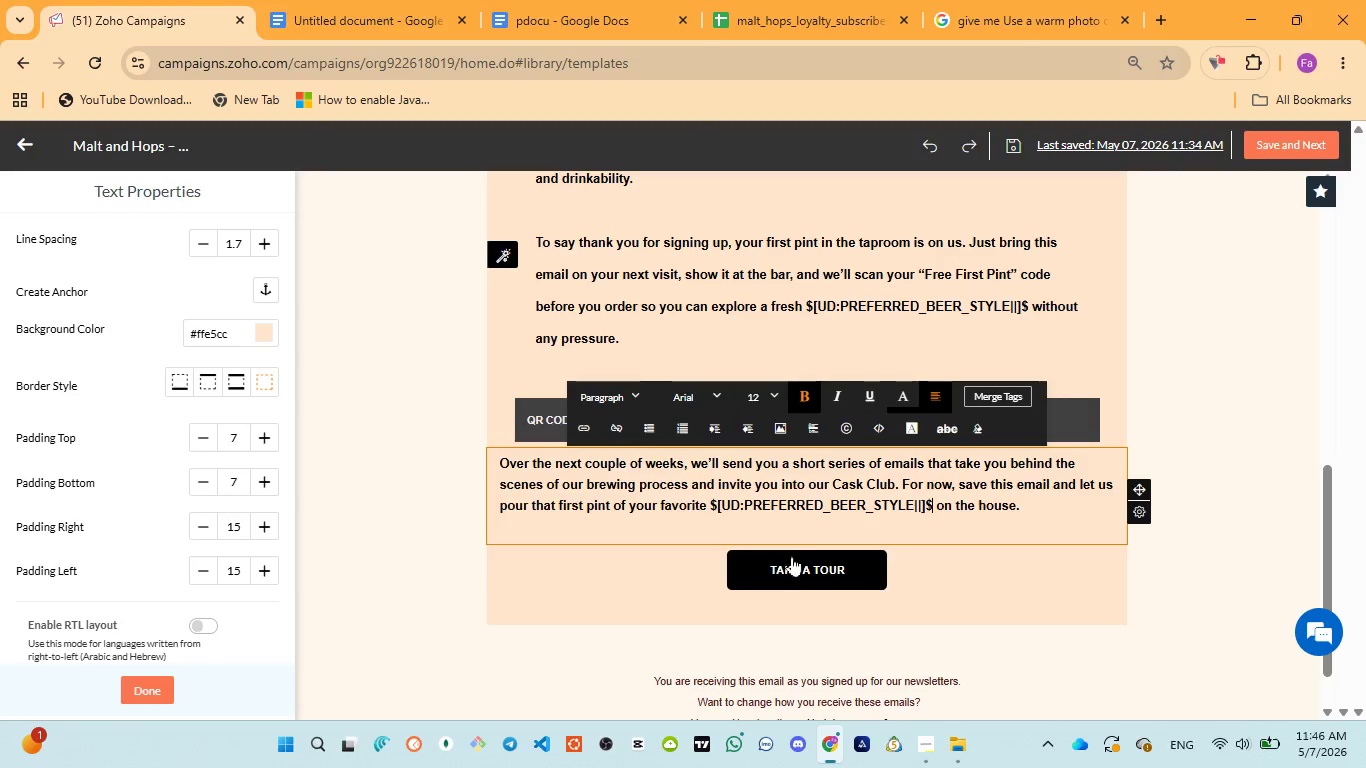 
left_click([782, 586])
 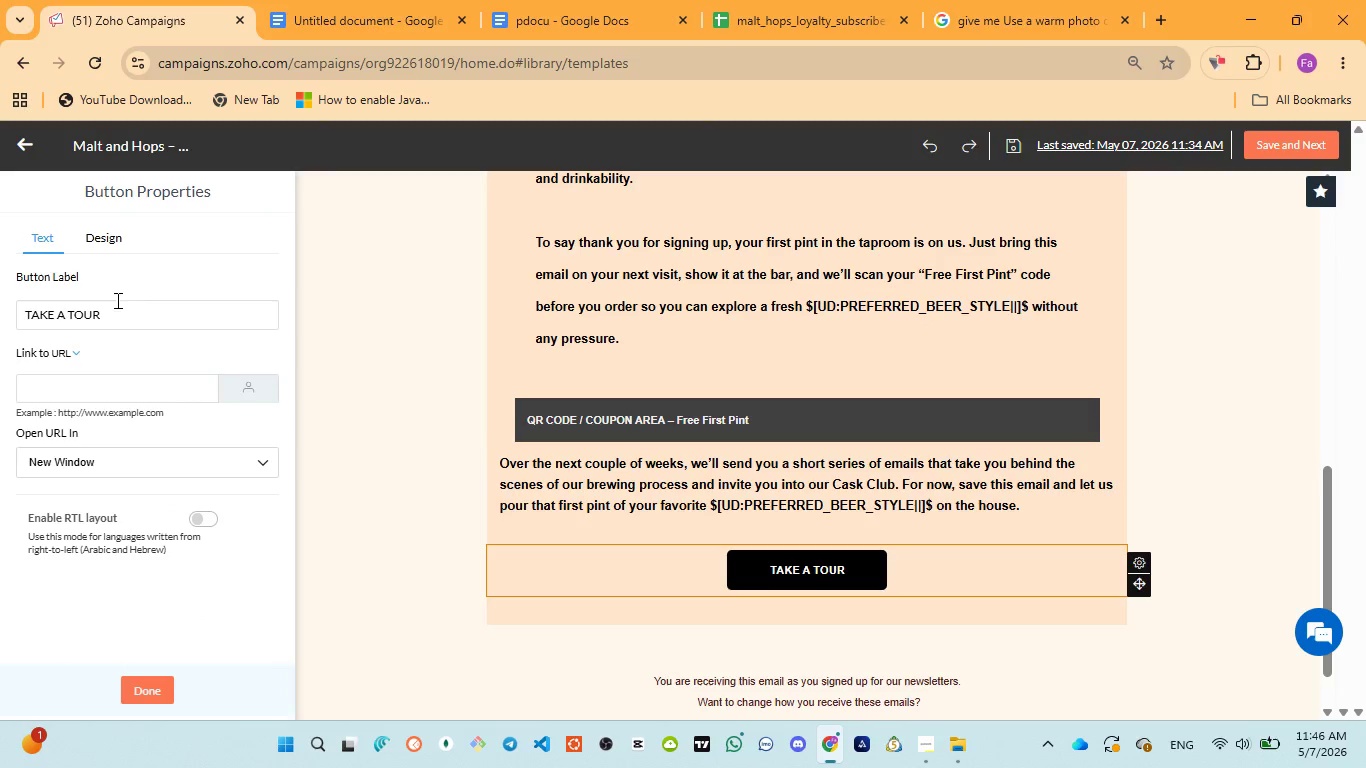 
left_click([116, 311])
 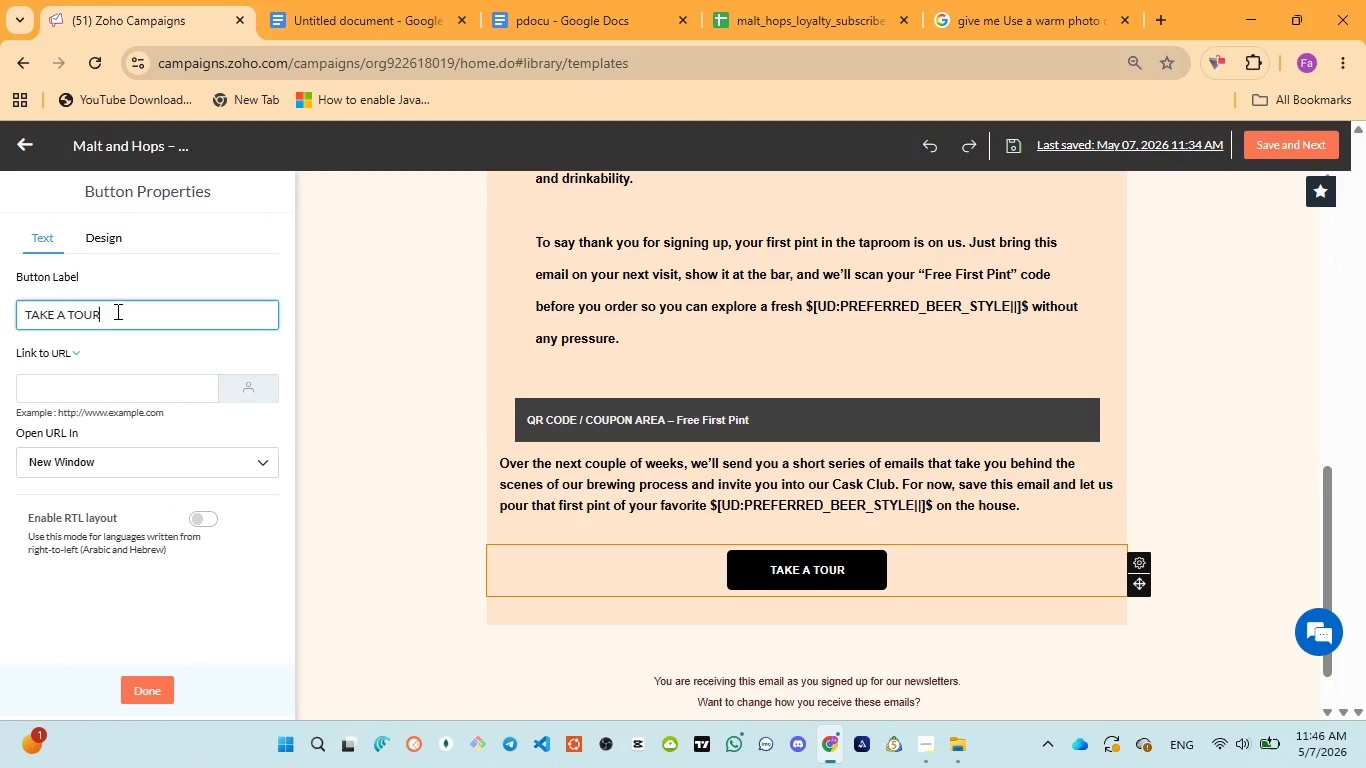 
key(Control+ControlLeft)
 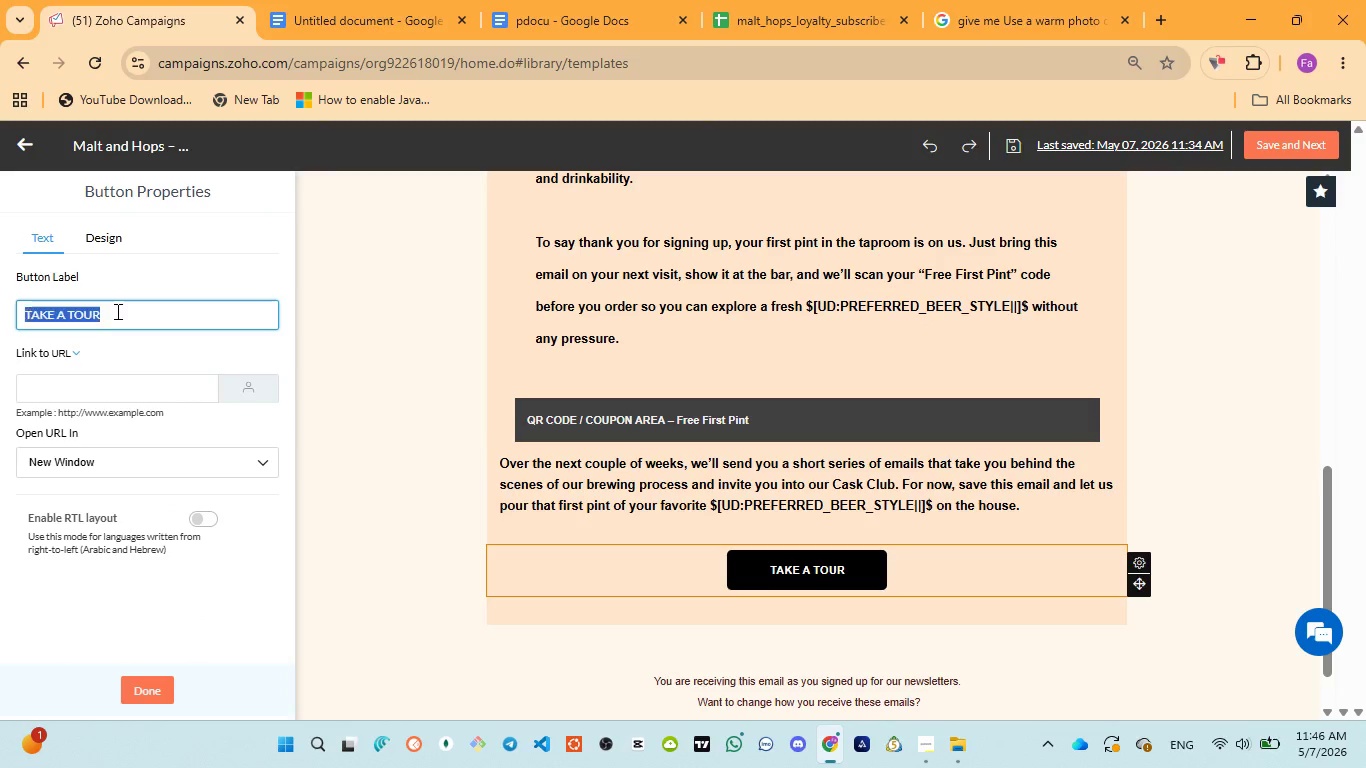 
key(Control+A)
 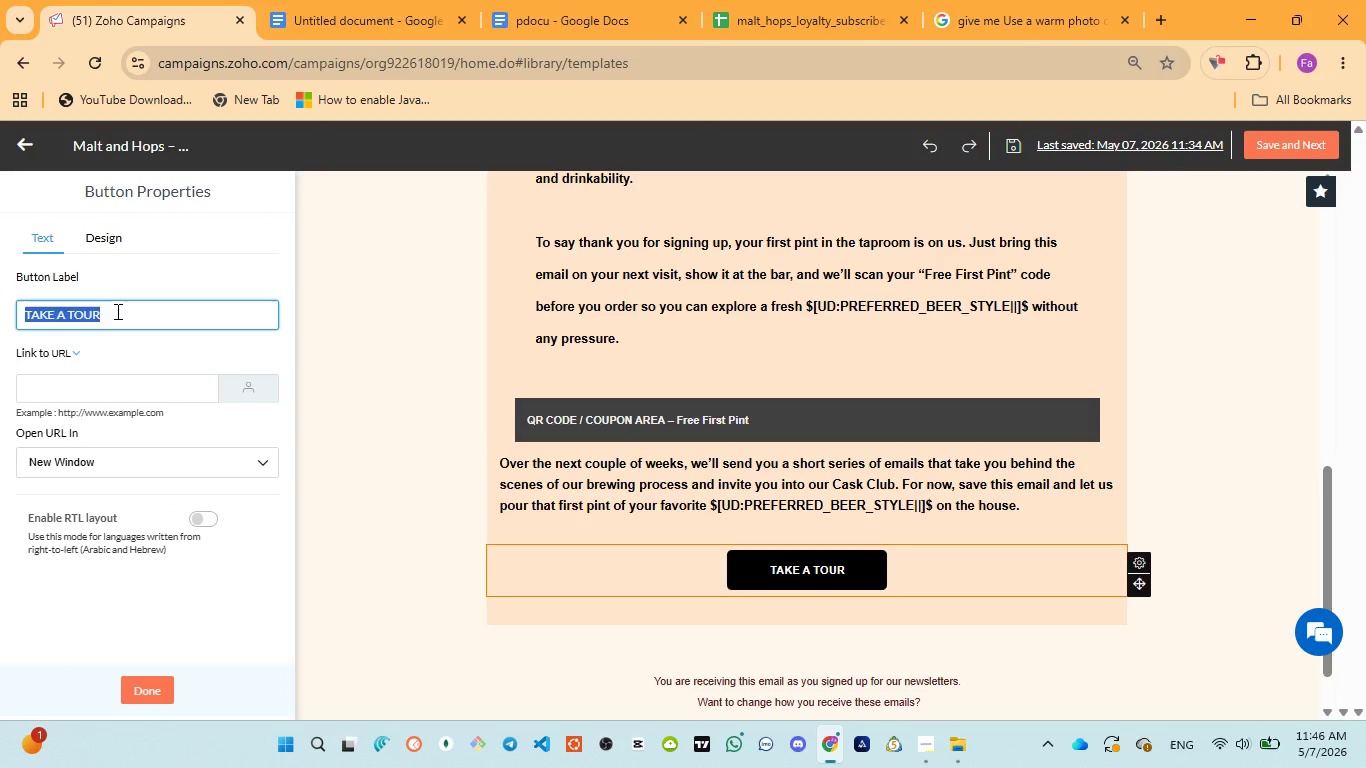 
type(Plan your taproom vist)
key(Backspace)
type(it)
 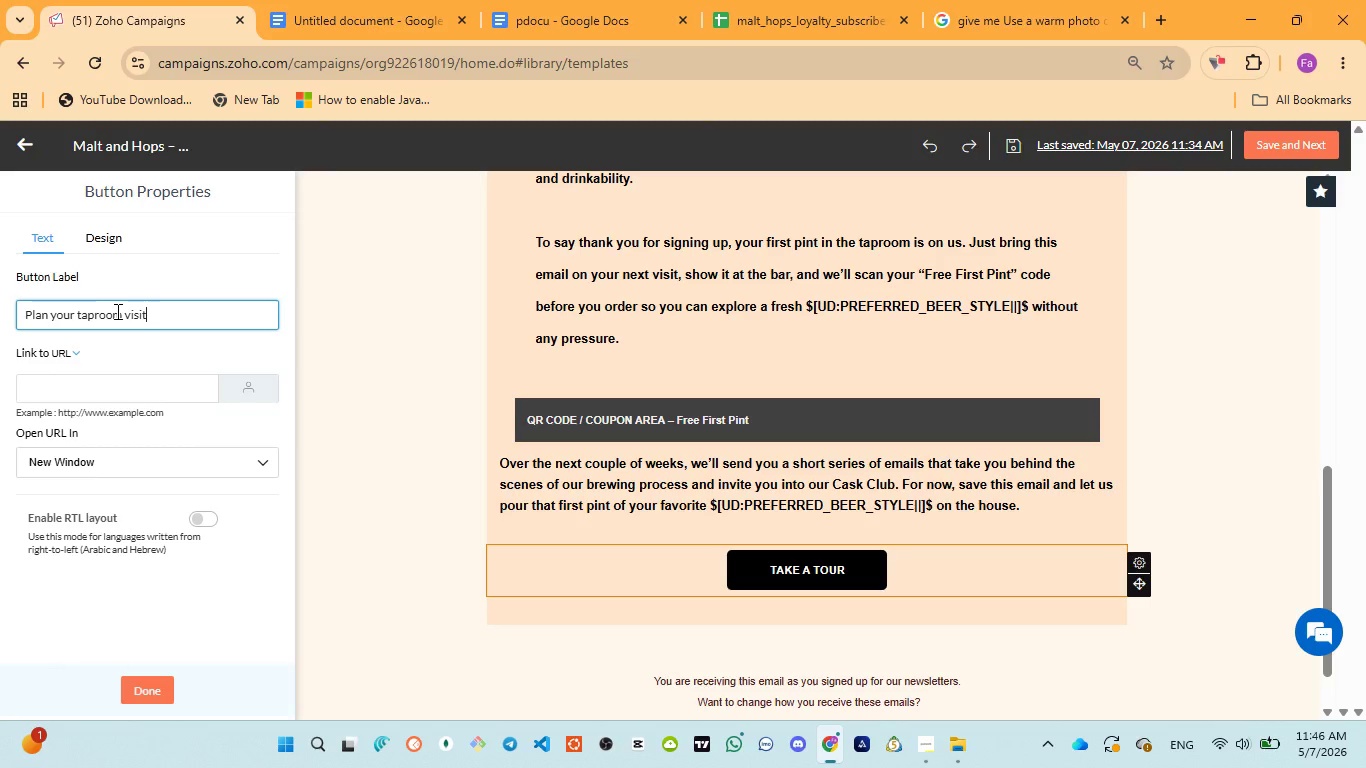 
key(Control+ControlLeft)
 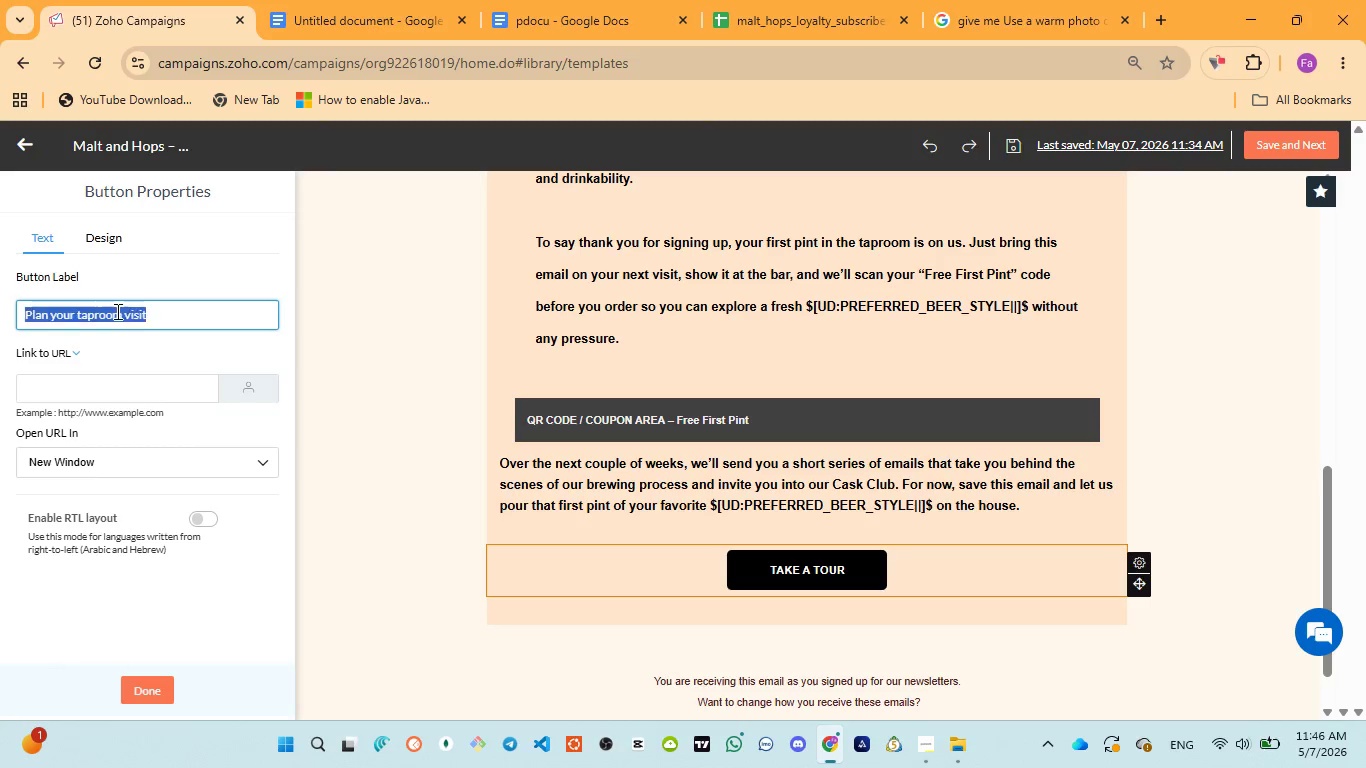 
key(Control+A)
 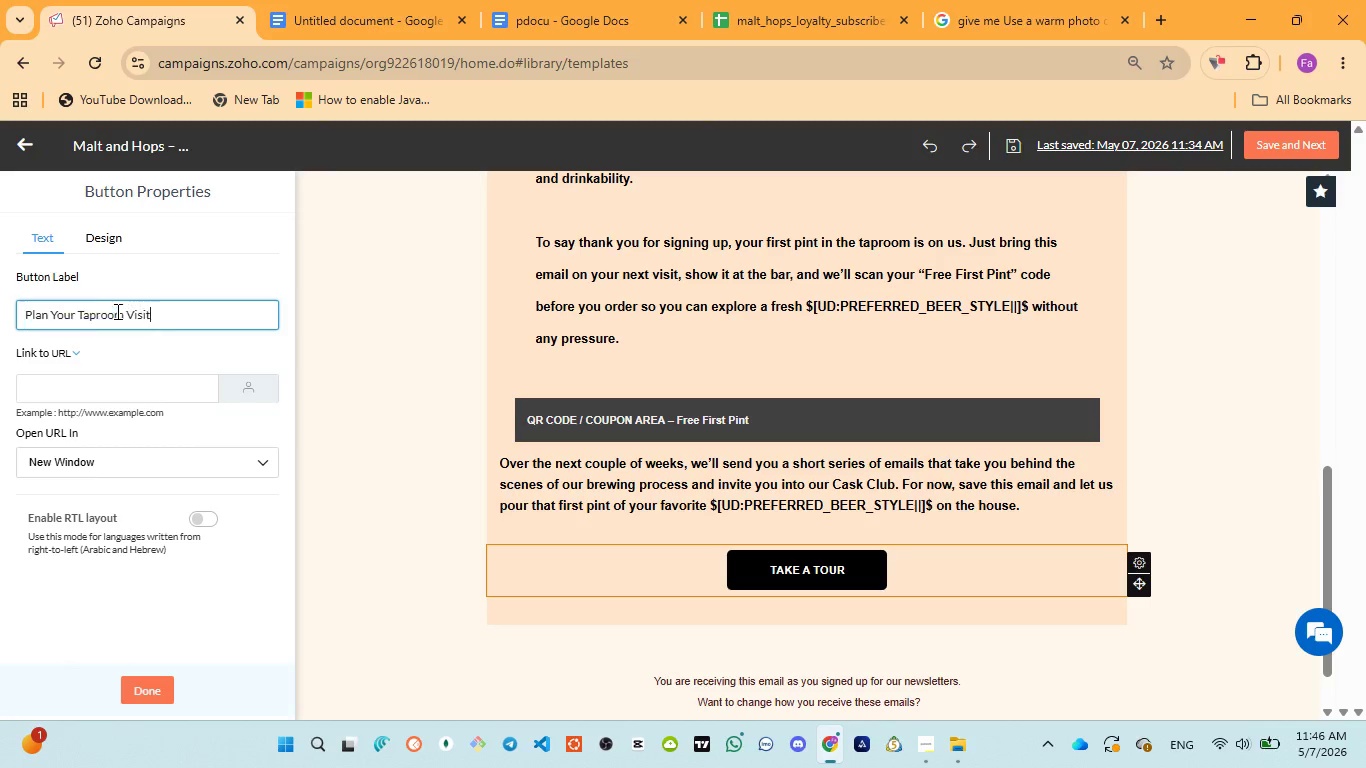 
key(Control+ControlLeft)
 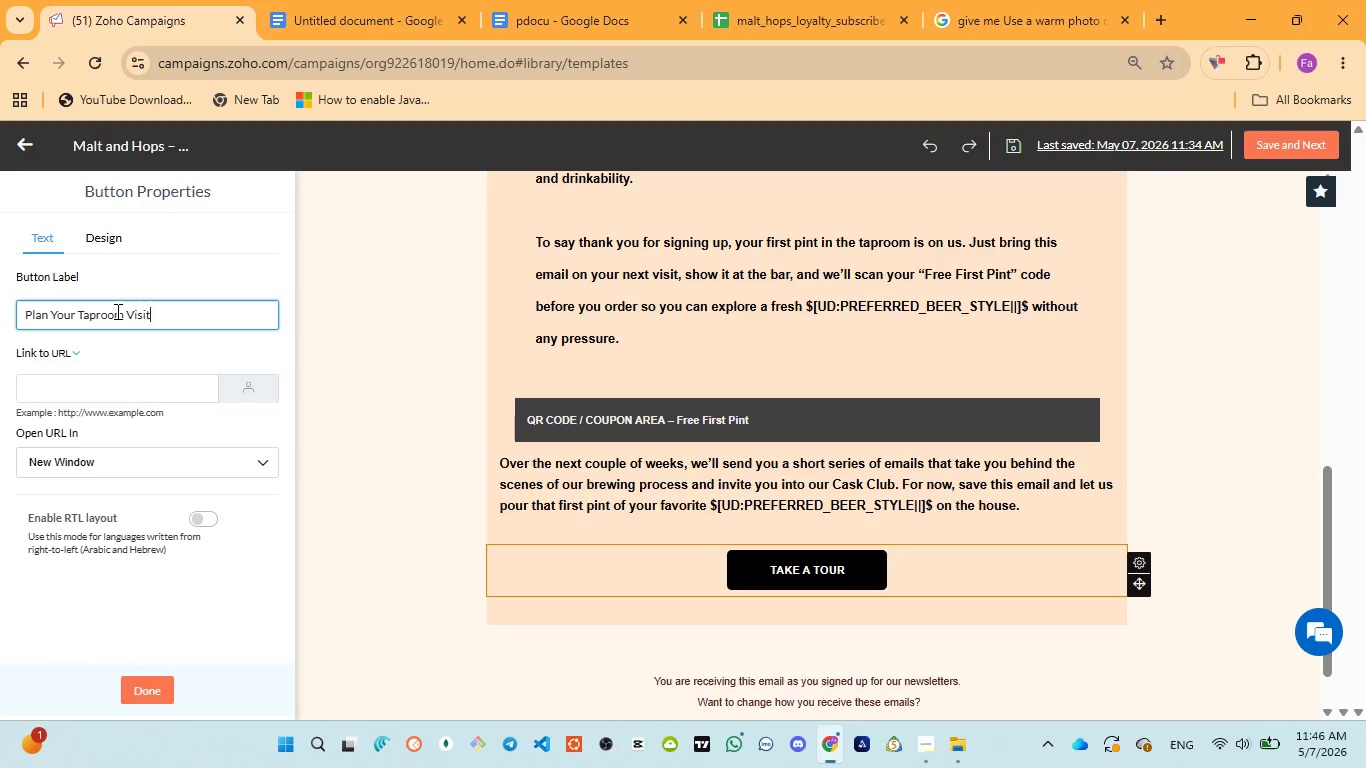 
key(Control+V)
 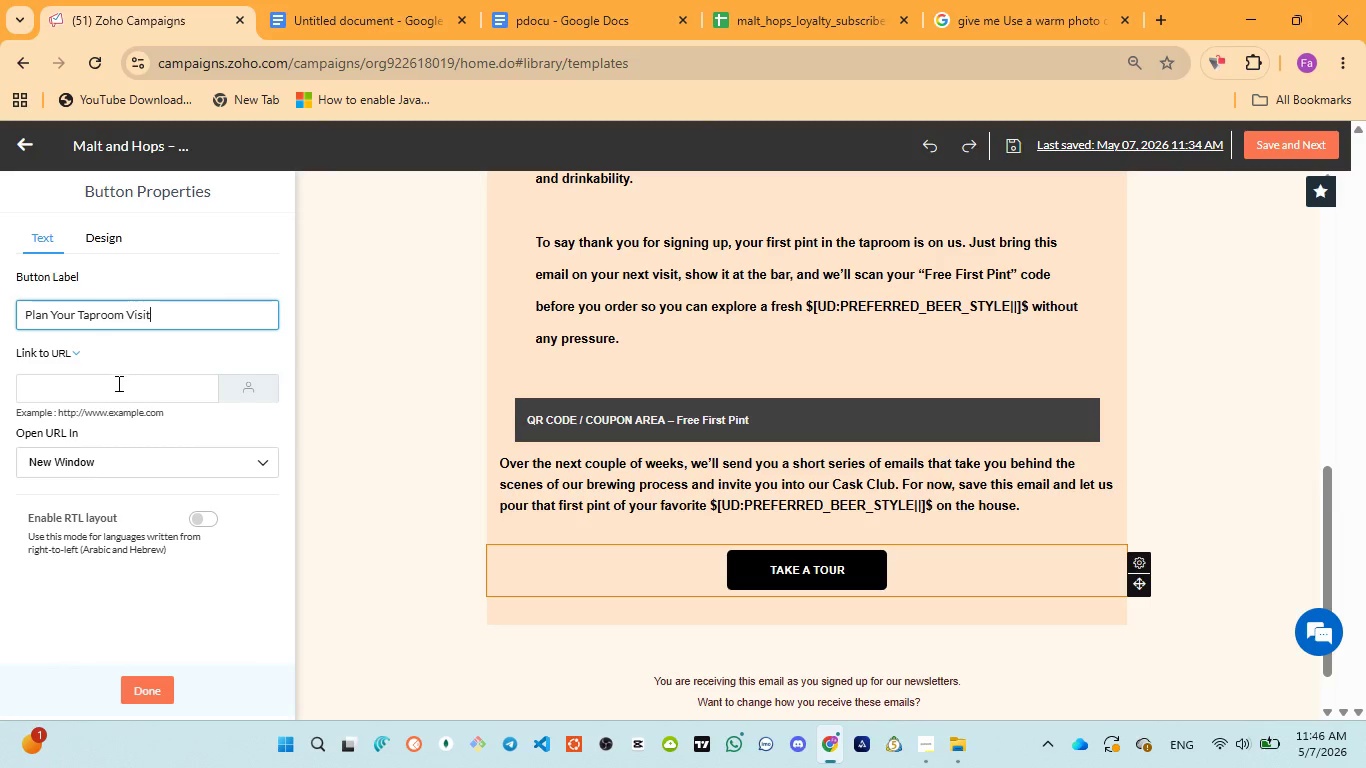 
left_click([116, 384])
 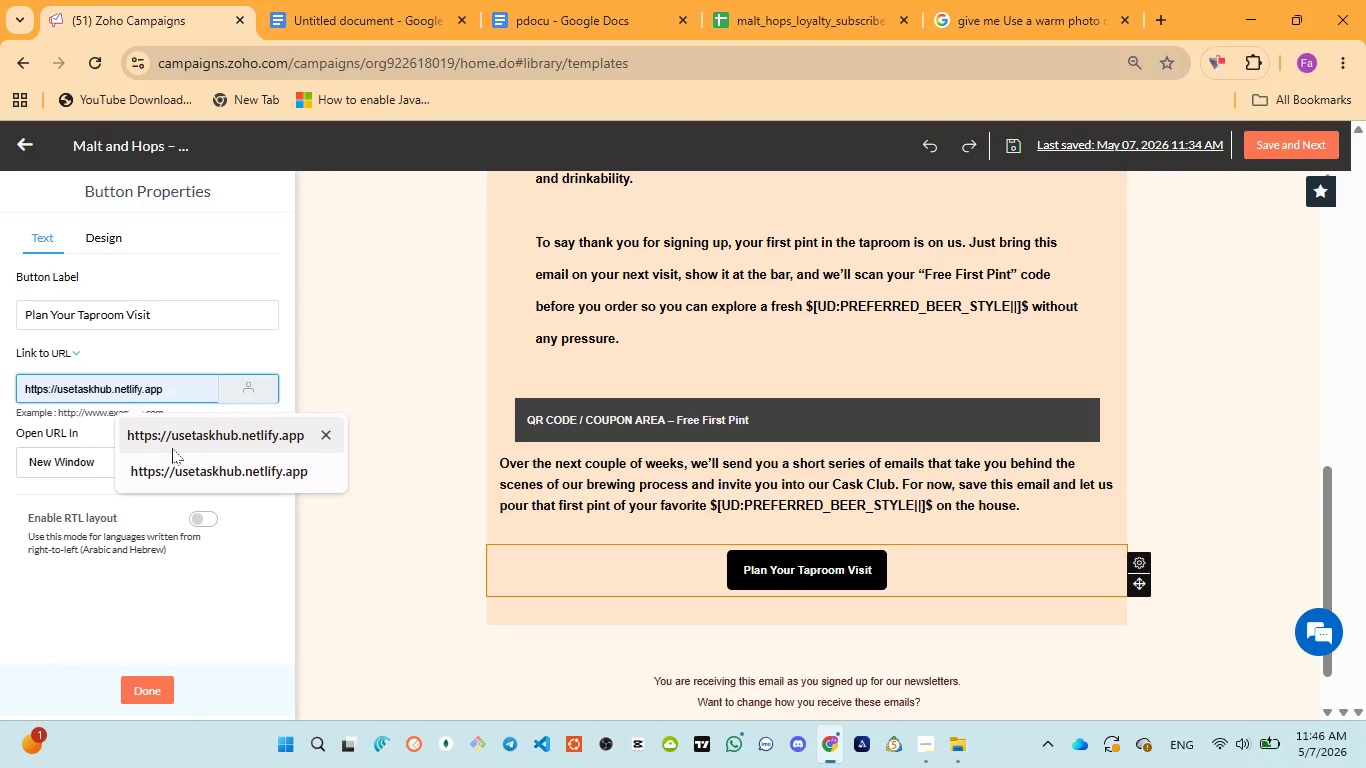 
left_click([172, 448])
 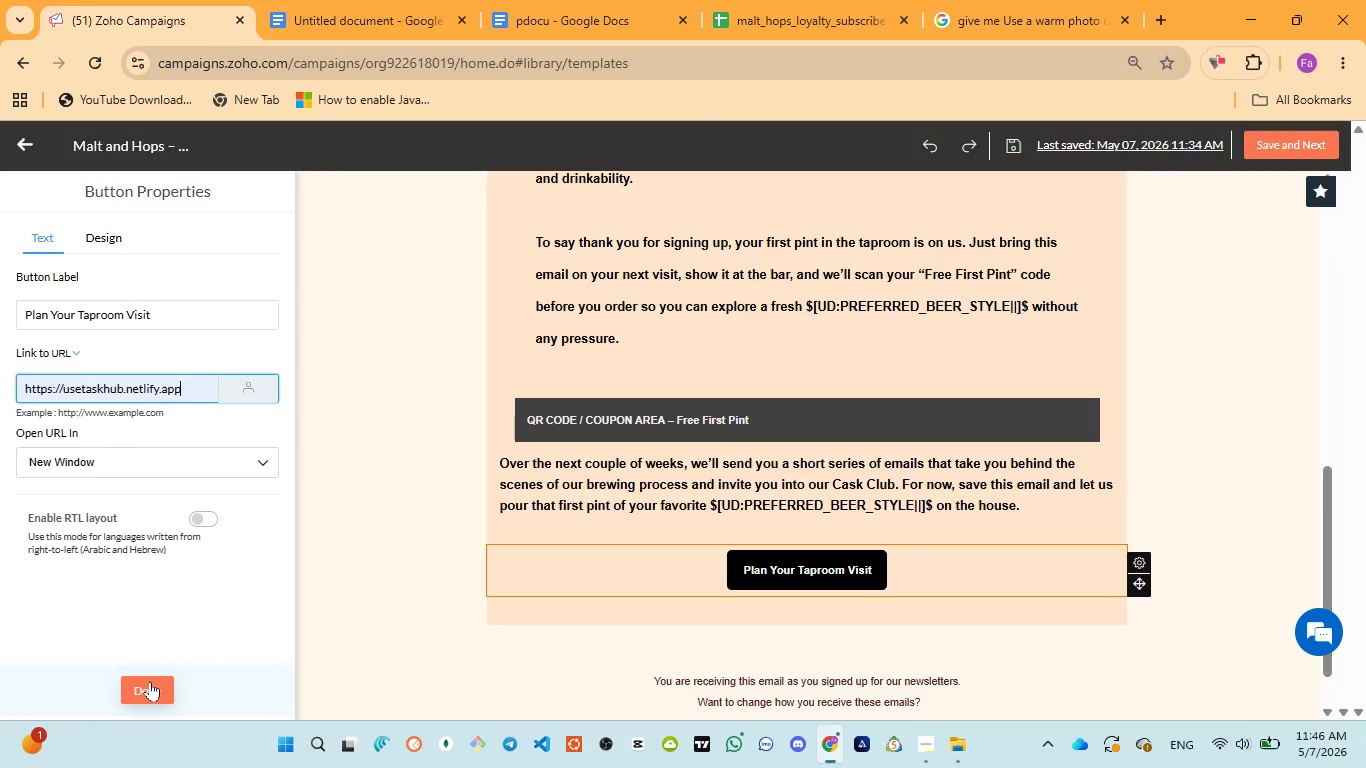 
left_click([150, 684])
 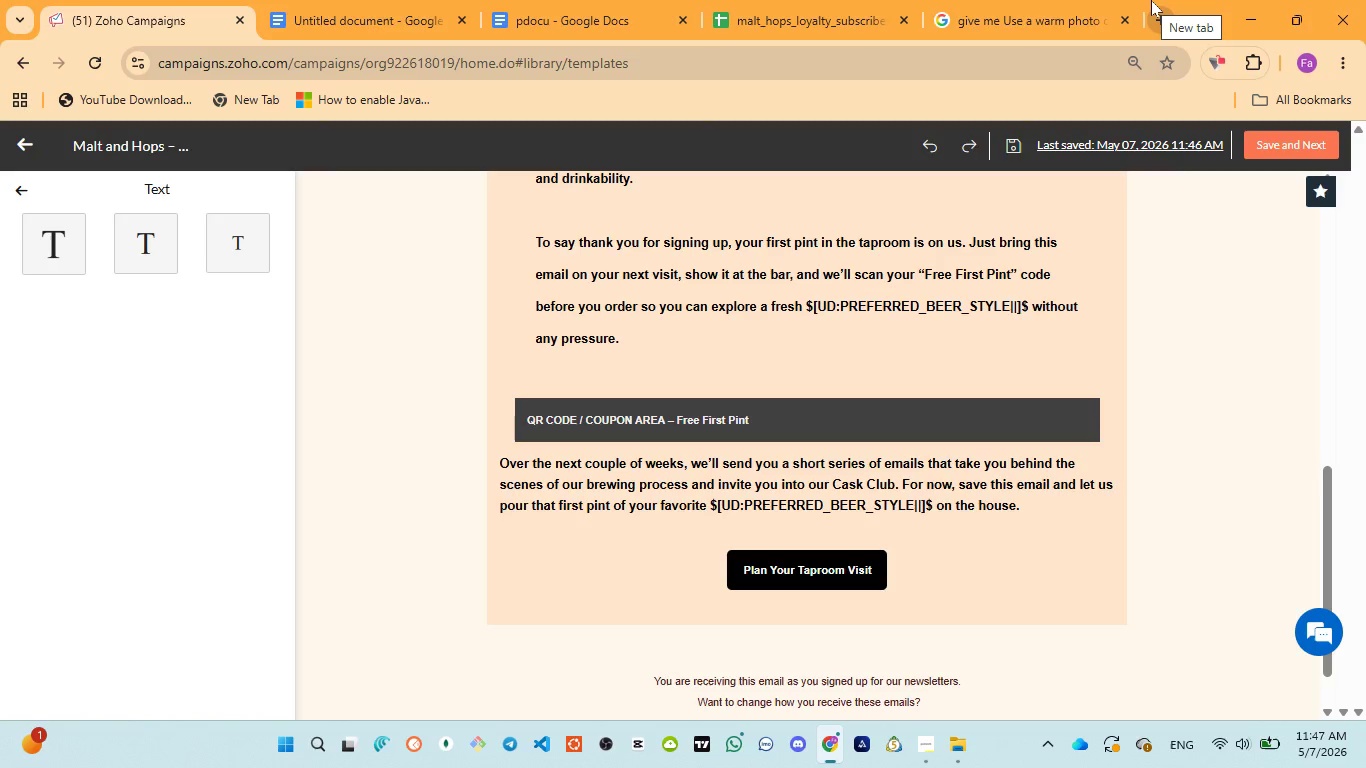 
wait(66.72)
 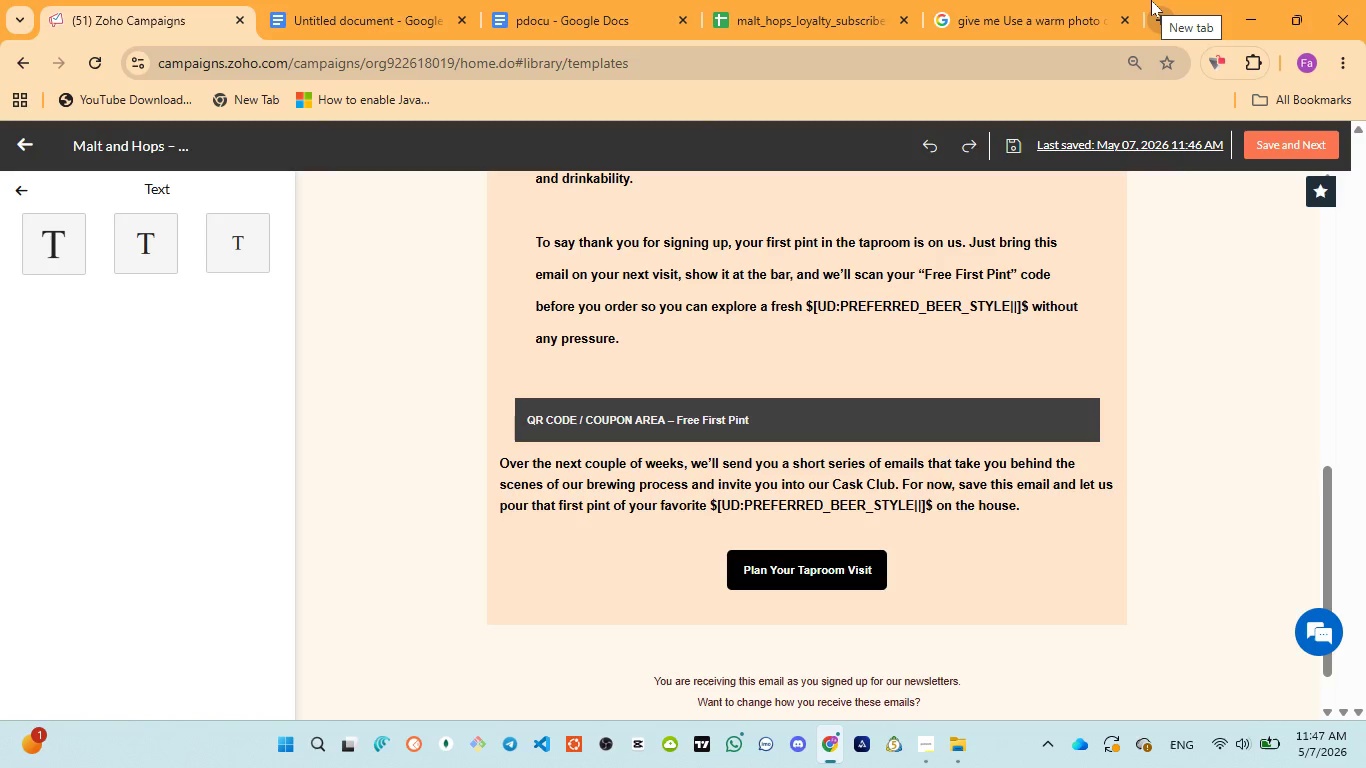 
left_click([416, 434])
 